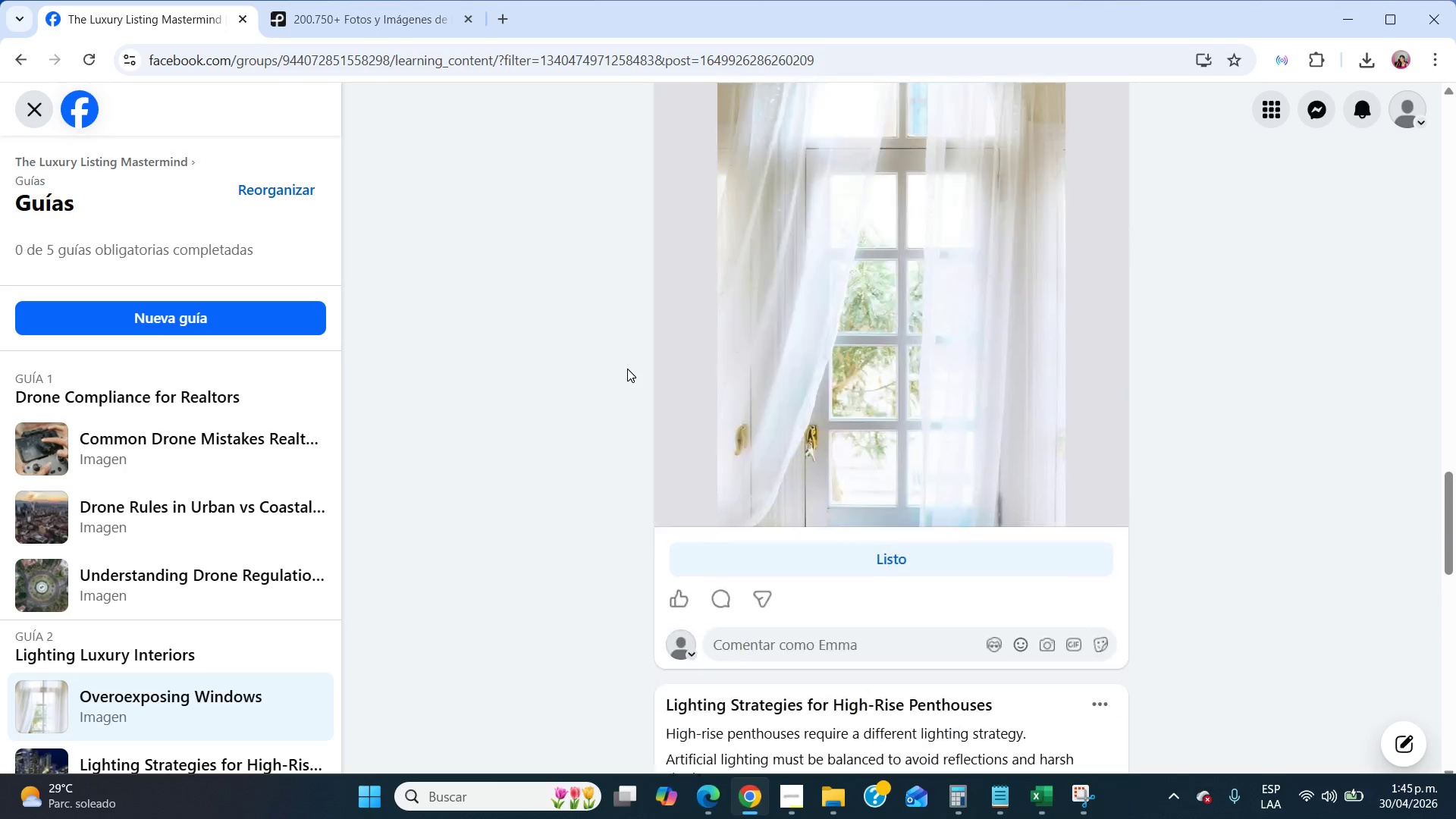 
scroll: coordinate [849, 353], scroll_direction: up, amount: 10.0
 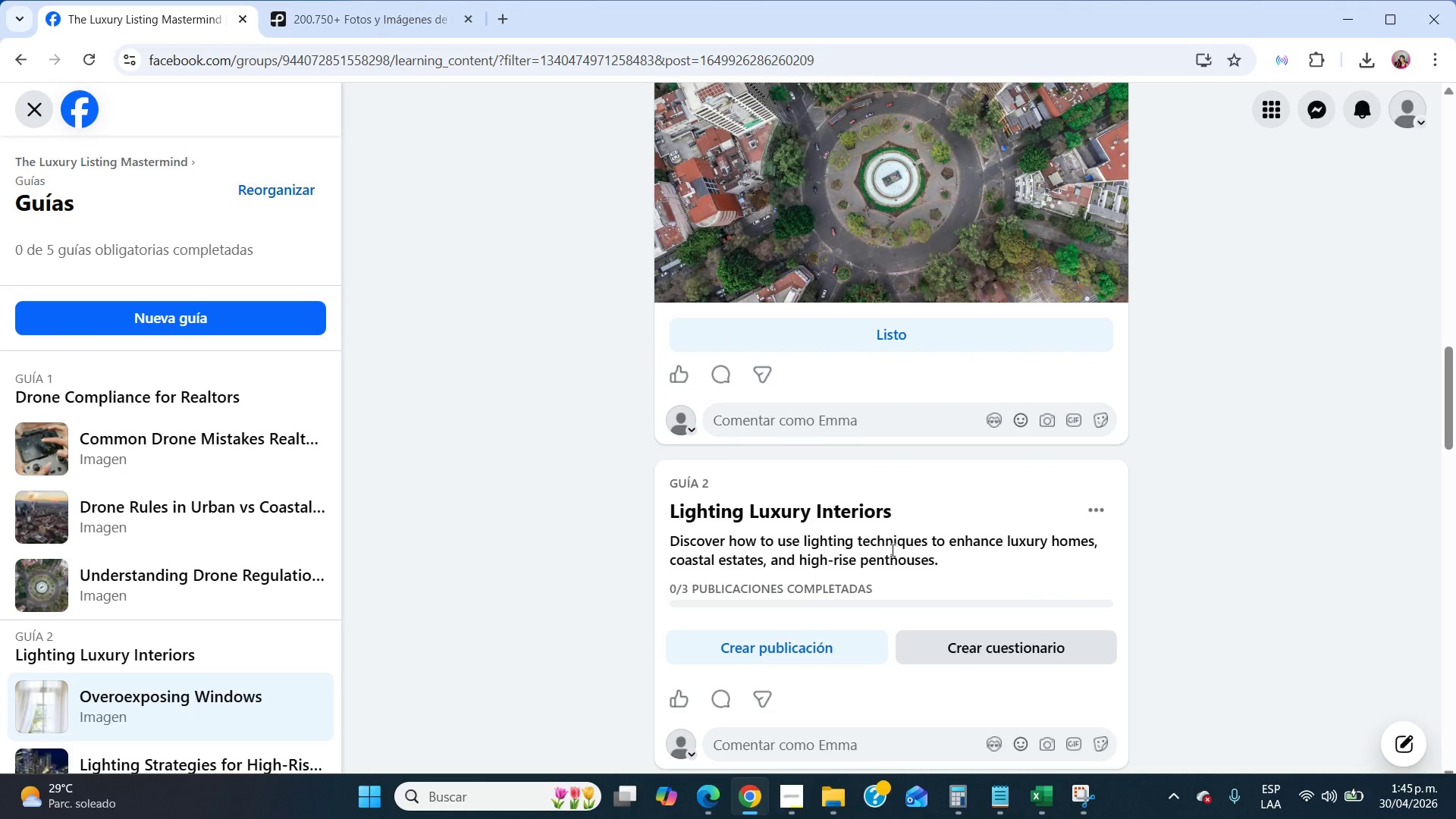 
scroll: coordinate [850, 551], scroll_direction: down, amount: 3.0
 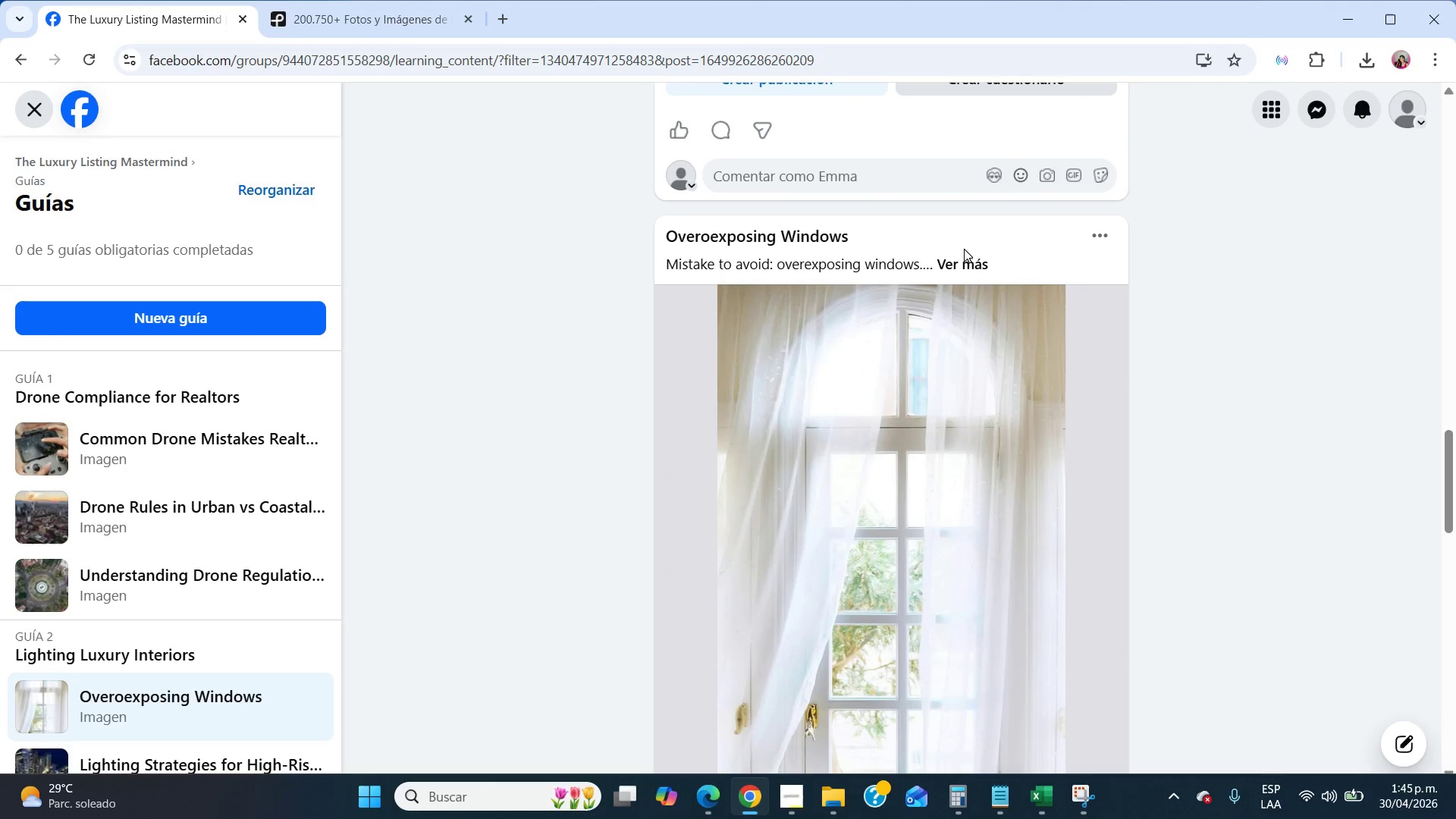 
left_click([968, 257])
 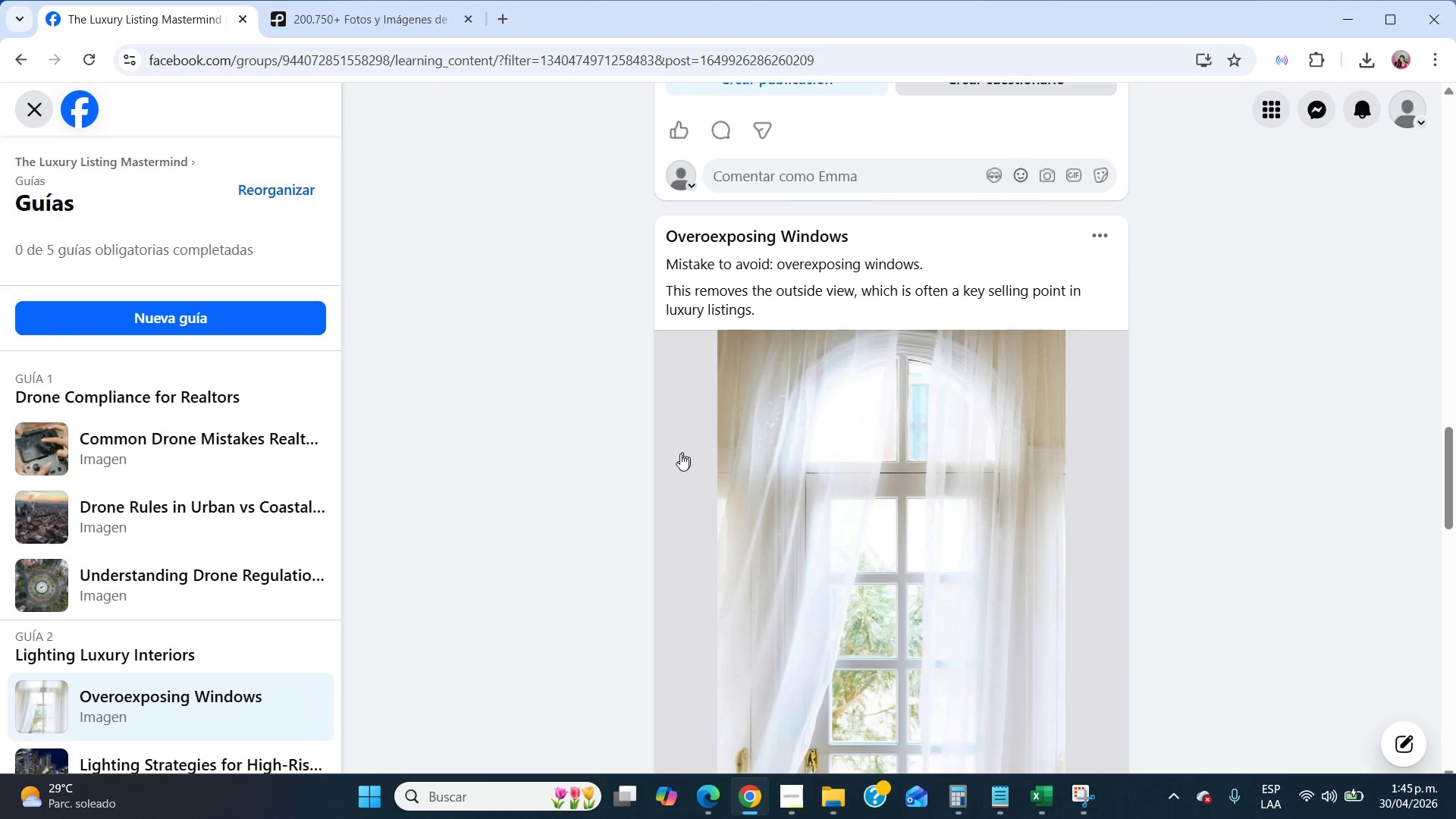 
scroll: coordinate [210, 530], scroll_direction: down, amount: 17.0
 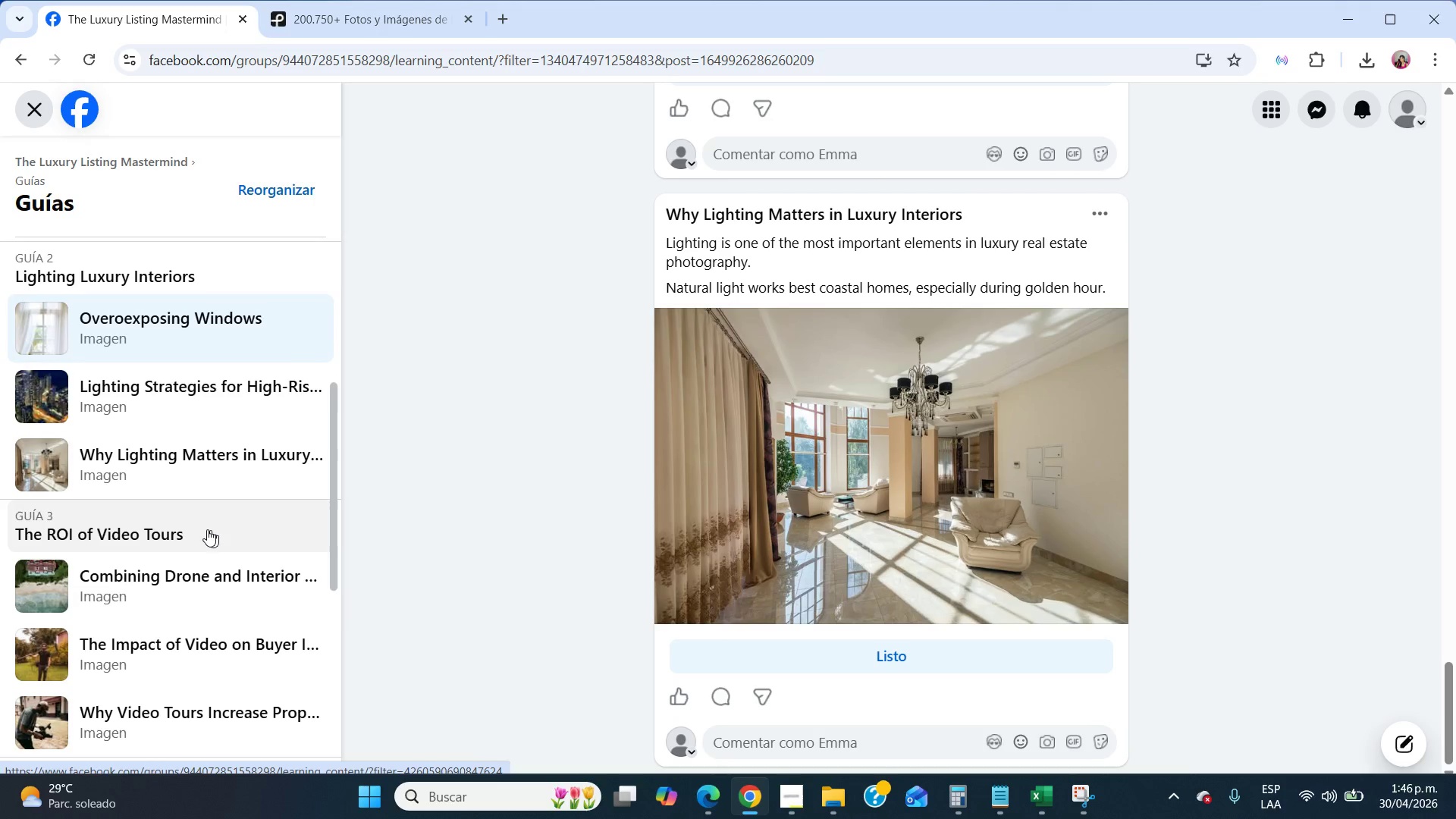 
left_click([174, 575])
 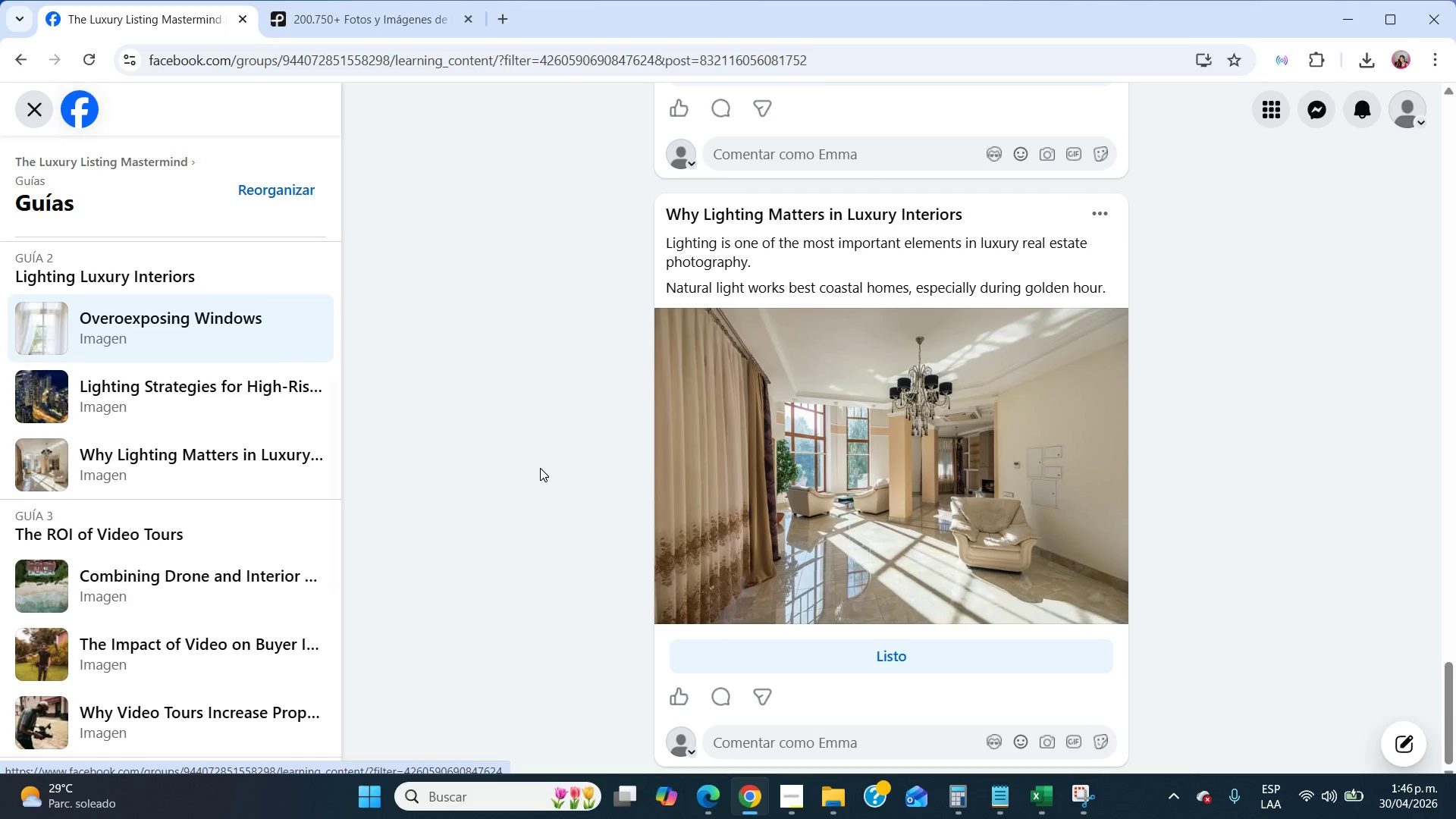 
scroll: coordinate [832, 294], scroll_direction: up, amount: 14.0
 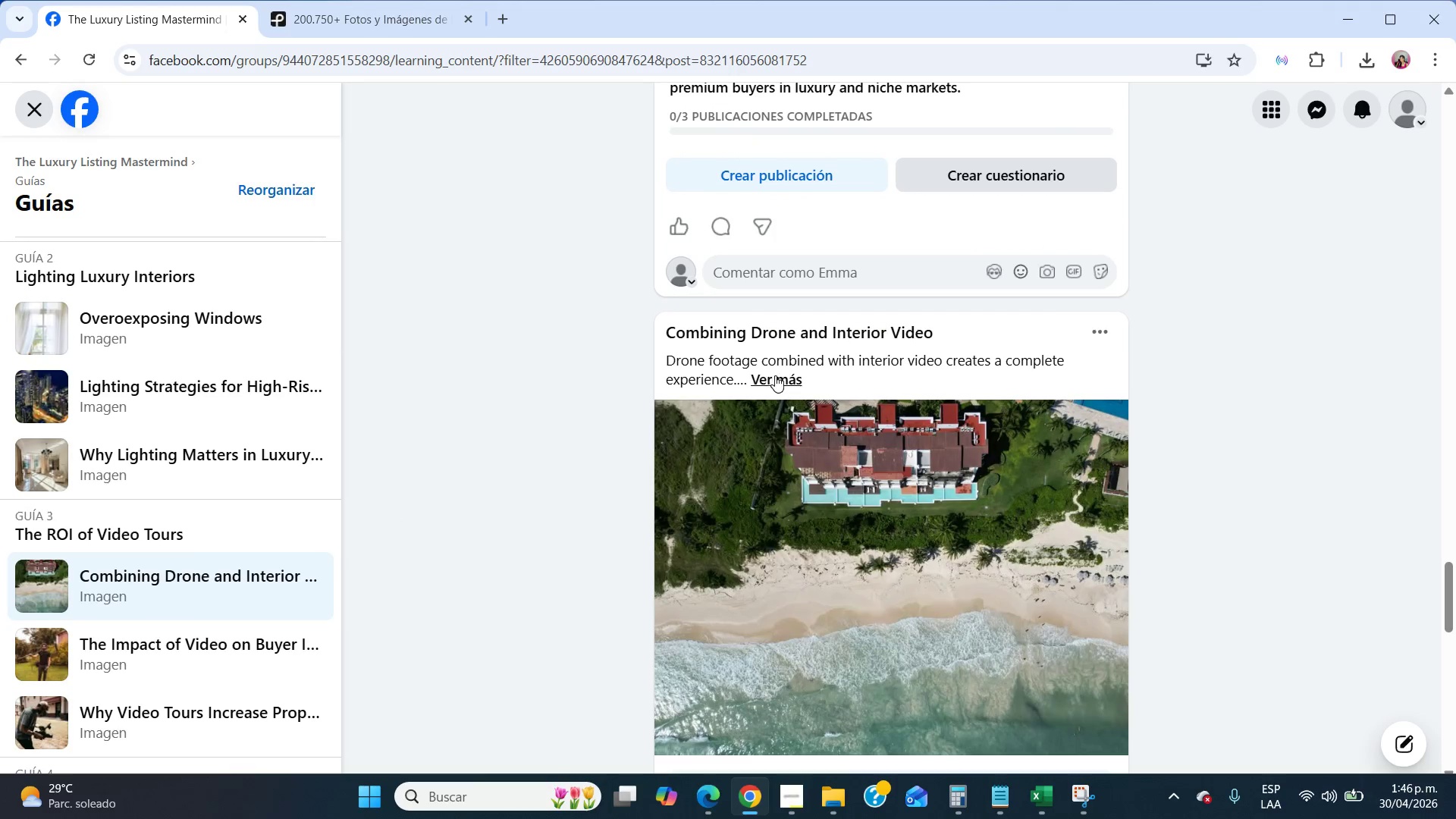 
left_click([777, 378])
 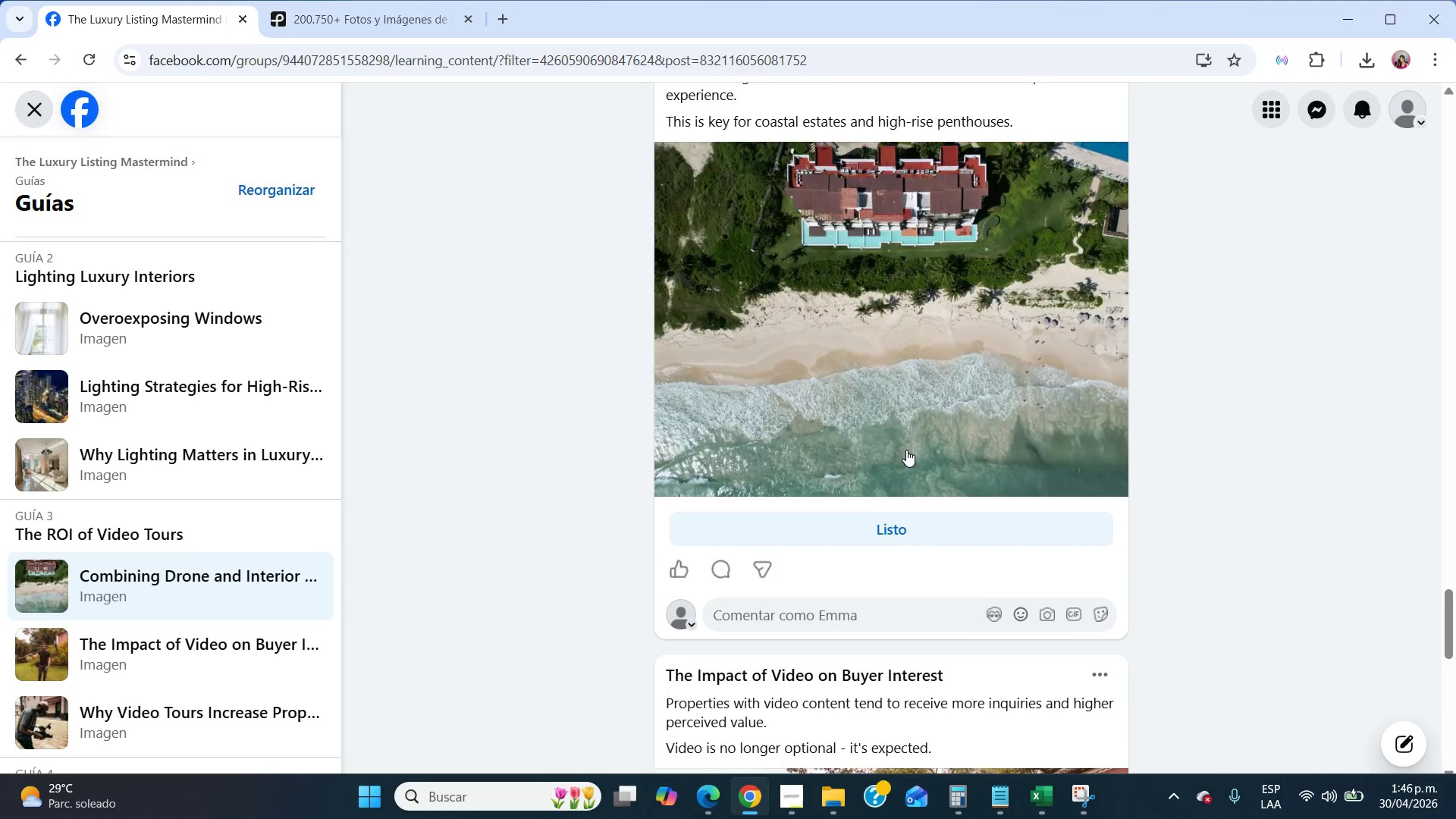 
scroll: coordinate [152, 627], scroll_direction: down, amount: 22.0
 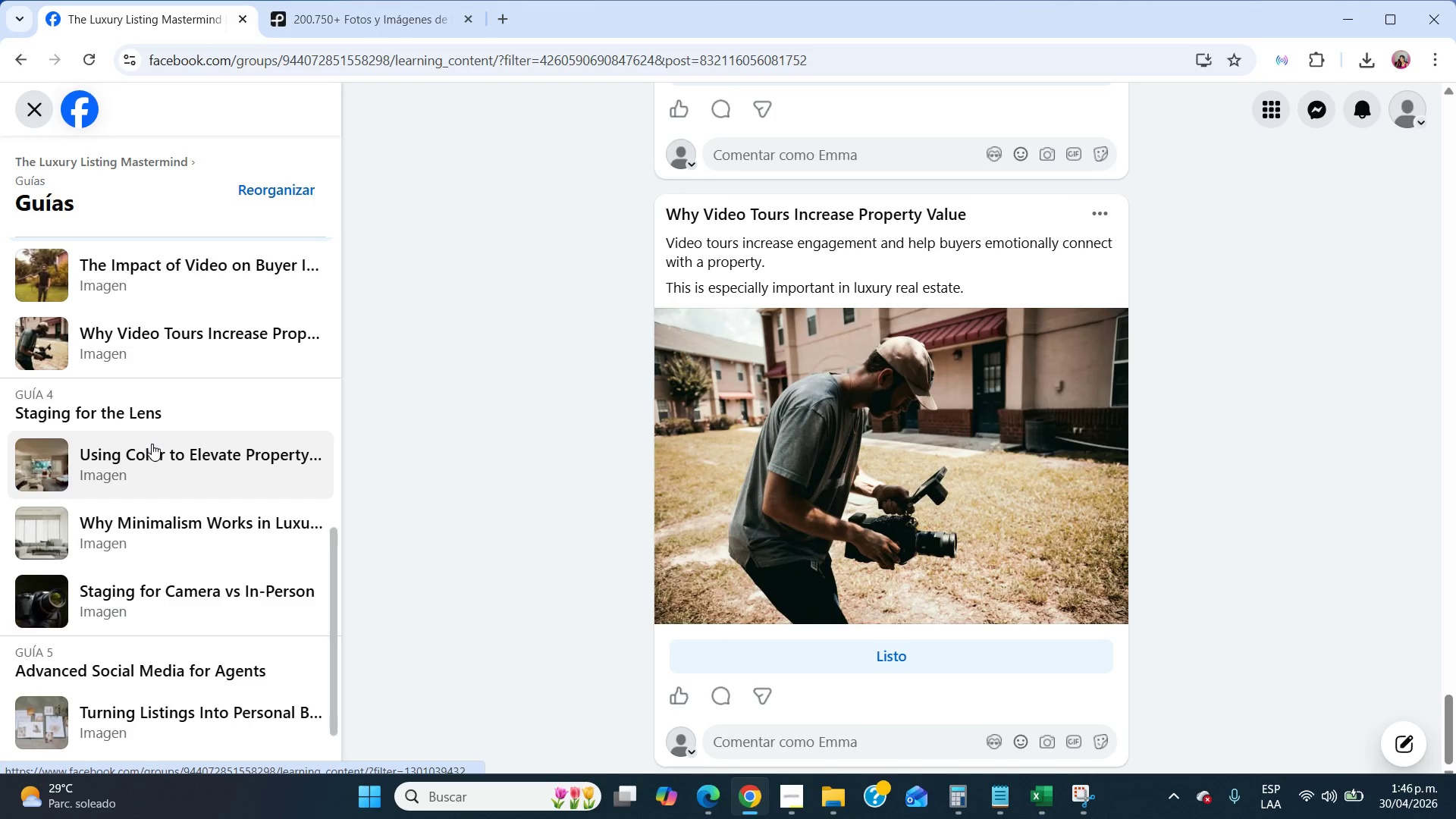 
left_click([153, 449])
 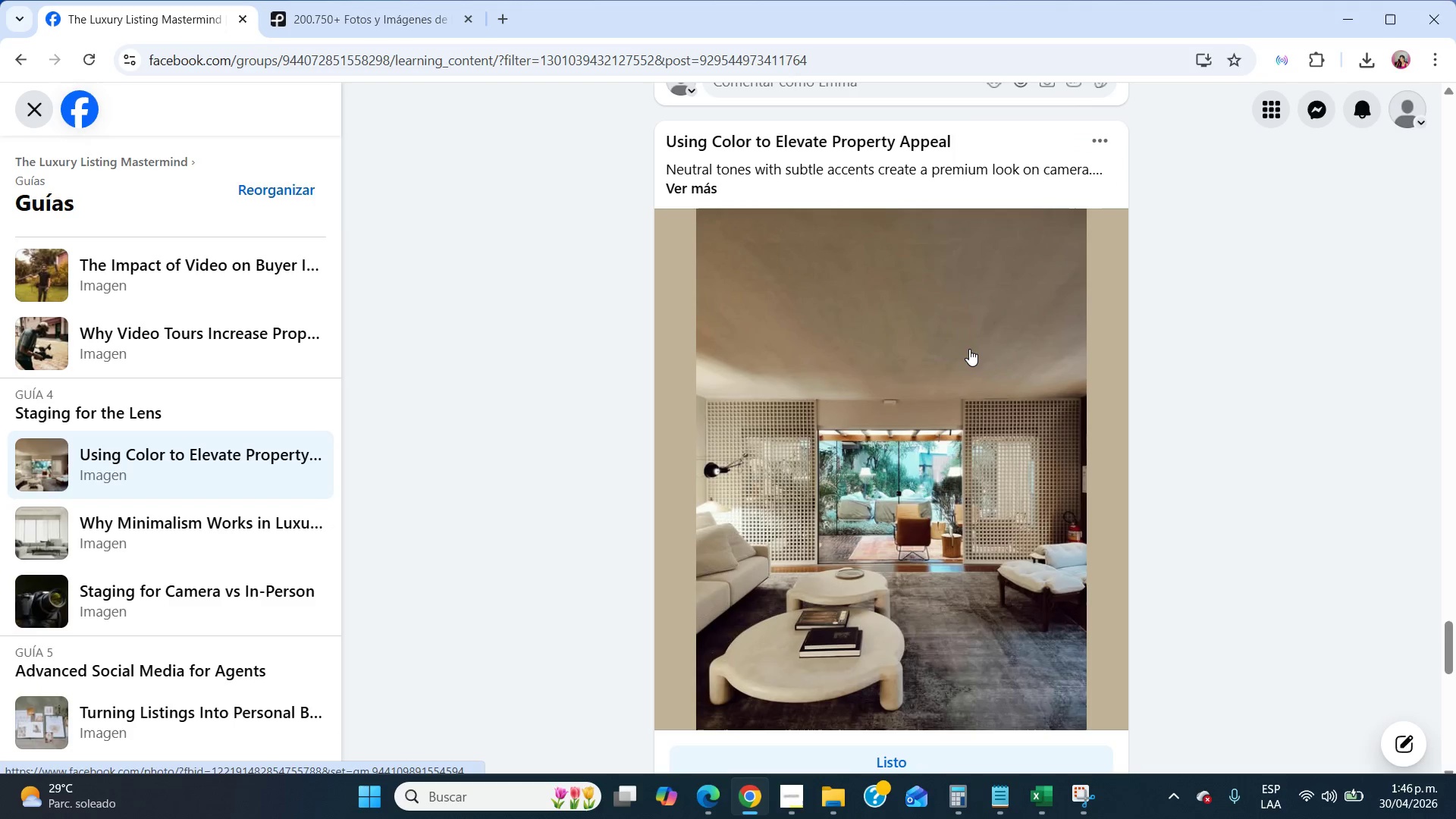 
scroll: coordinate [865, 342], scroll_direction: up, amount: 9.0
 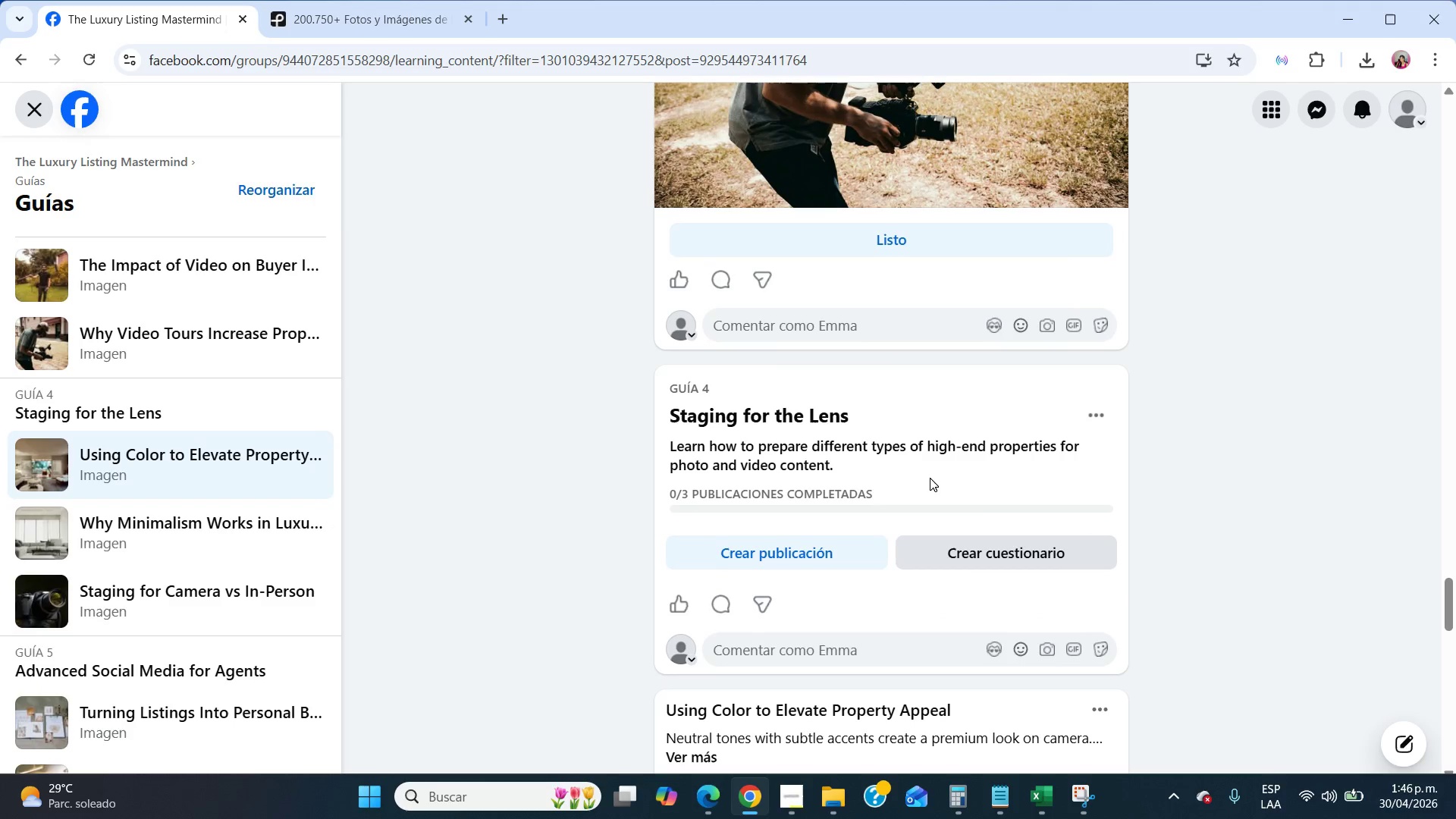 
scroll: coordinate [930, 478], scroll_direction: down, amount: 4.0
 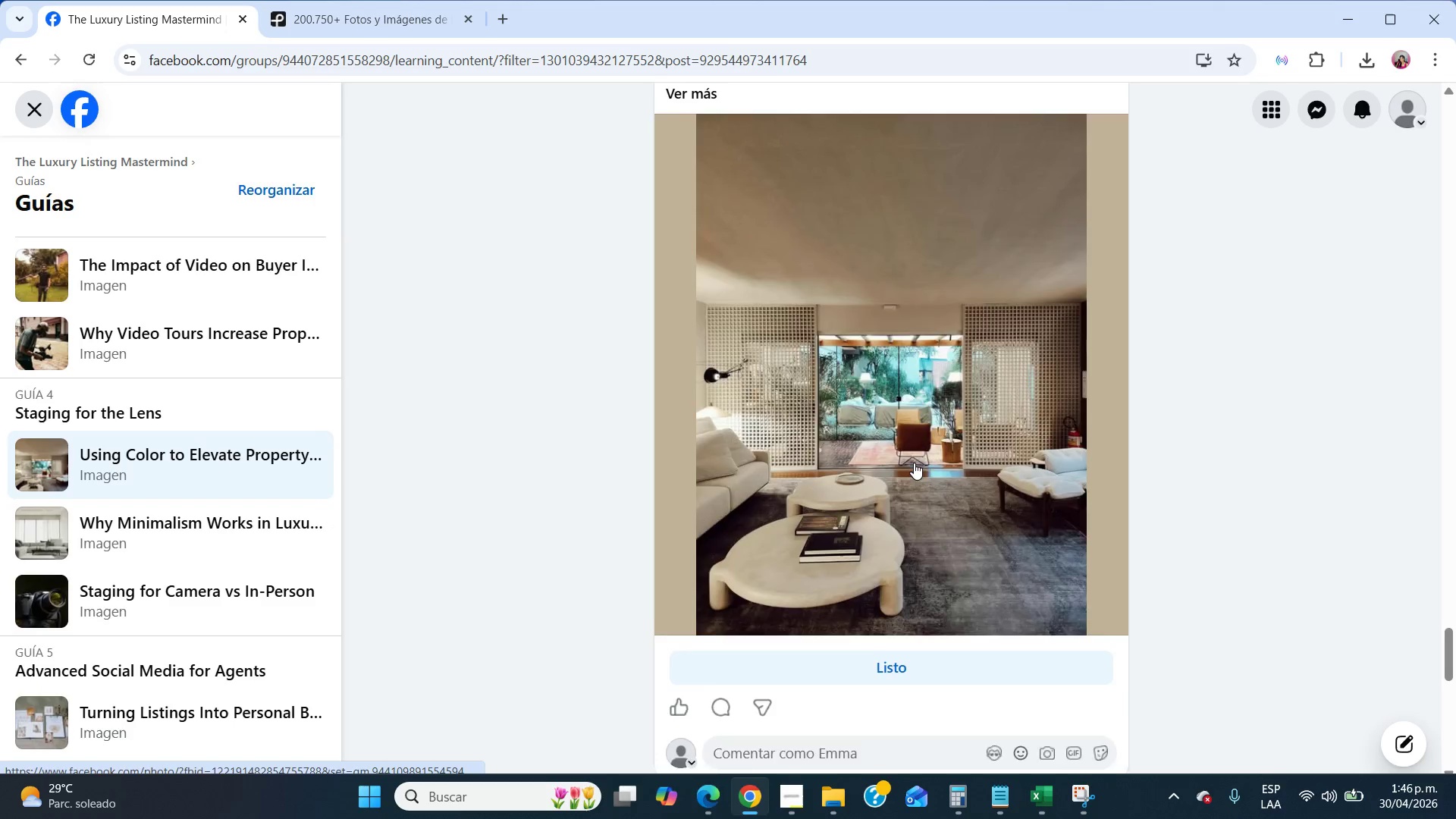 
scroll: coordinate [914, 463], scroll_direction: up, amount: 3.0
 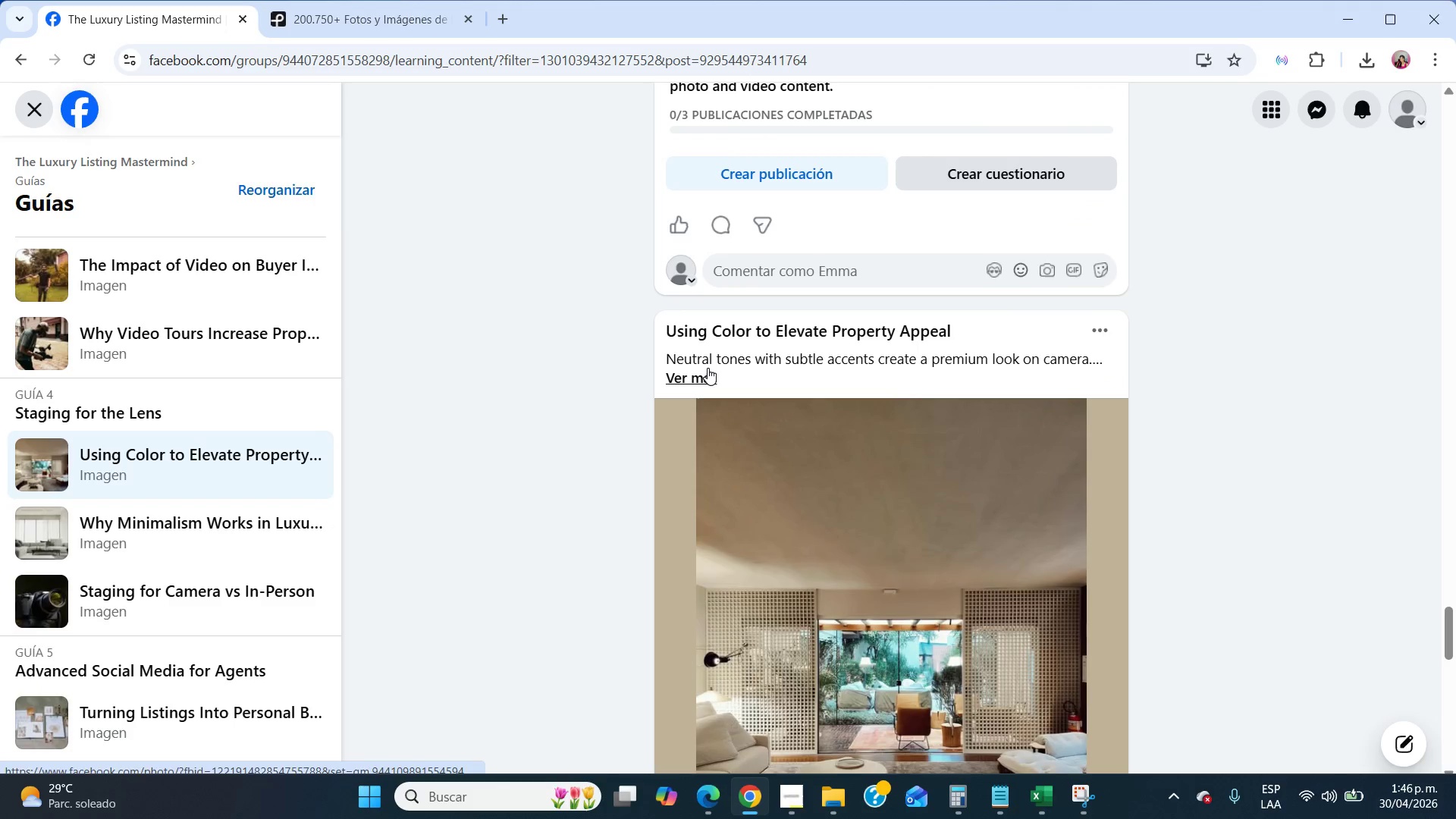 
left_click([708, 367])
 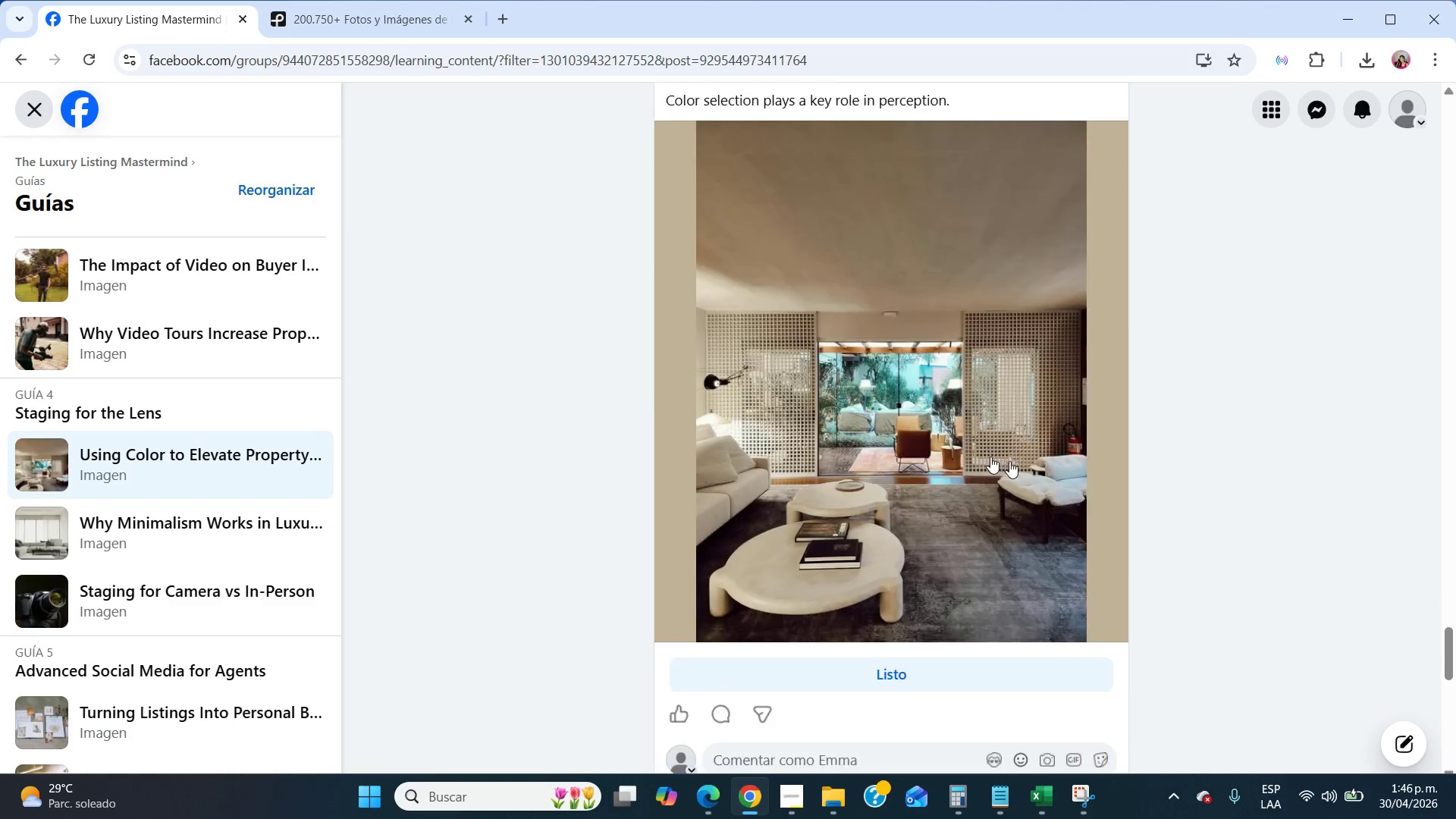 
scroll: coordinate [262, 607], scroll_direction: down, amount: 13.0
 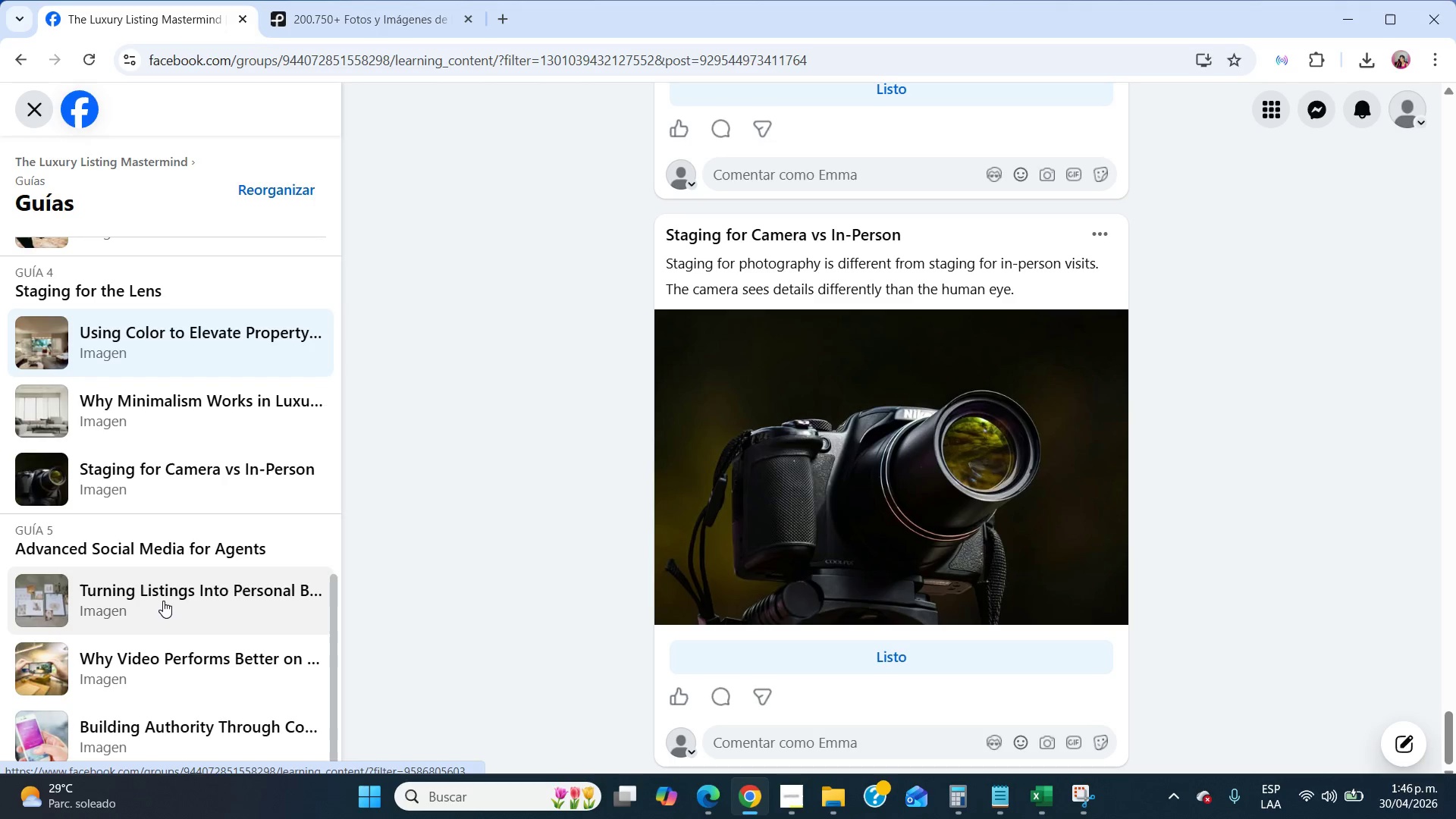 
left_click([163, 600])
 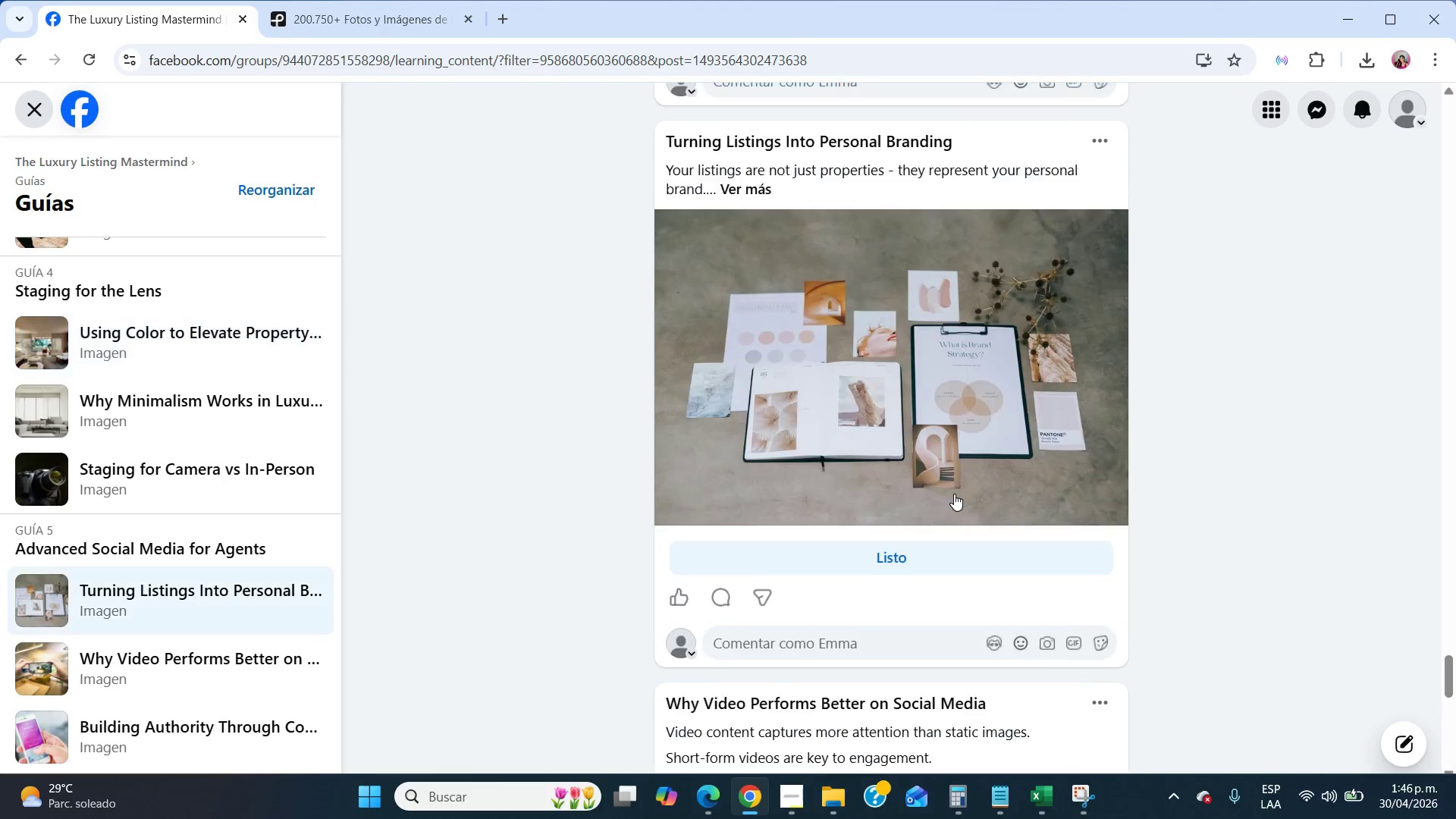 
scroll: coordinate [774, 519], scroll_direction: up, amount: 7.0
 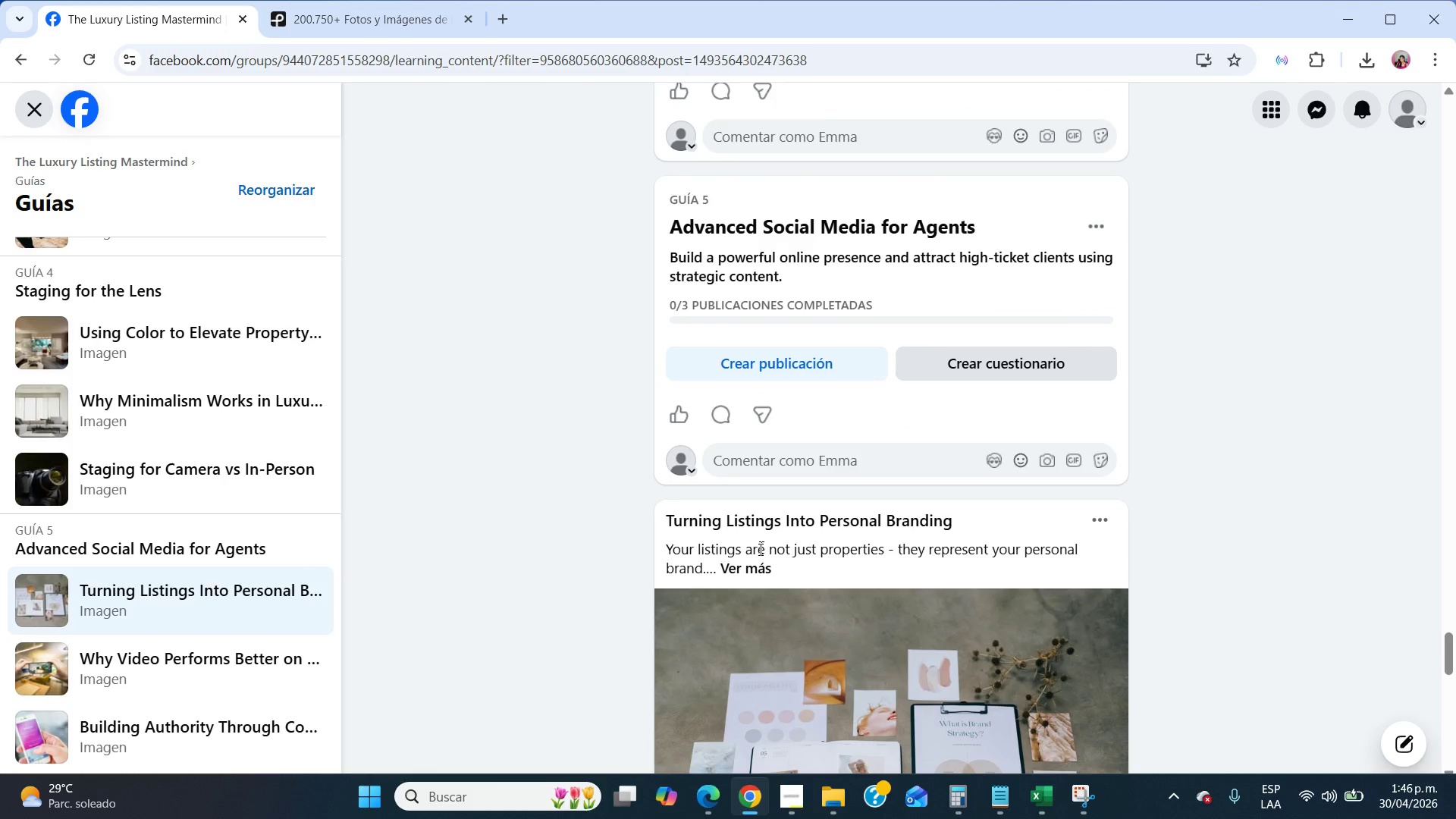 
left_click([753, 566])
 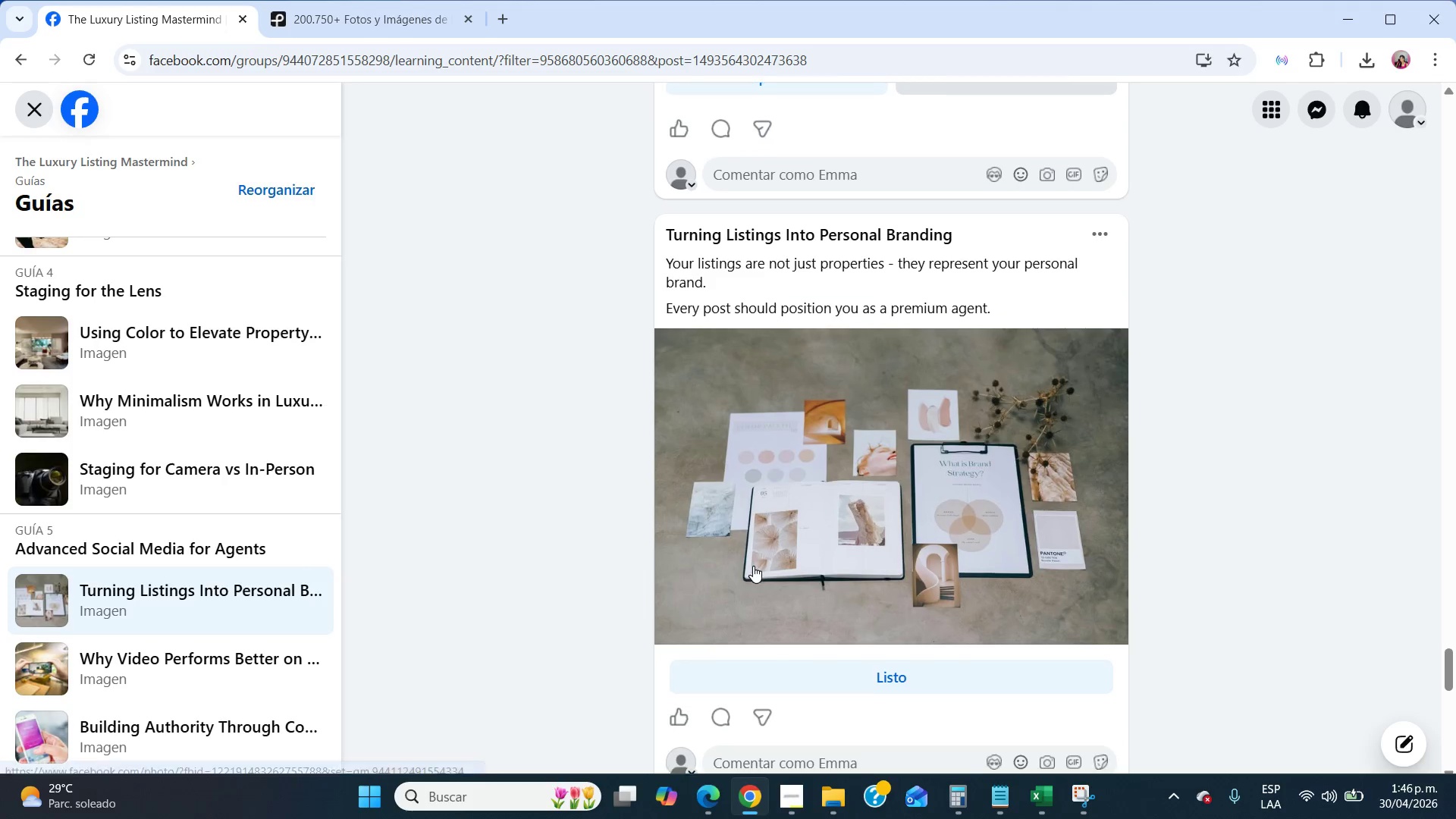 
scroll: coordinate [922, 473], scroll_direction: down, amount: 20.0
 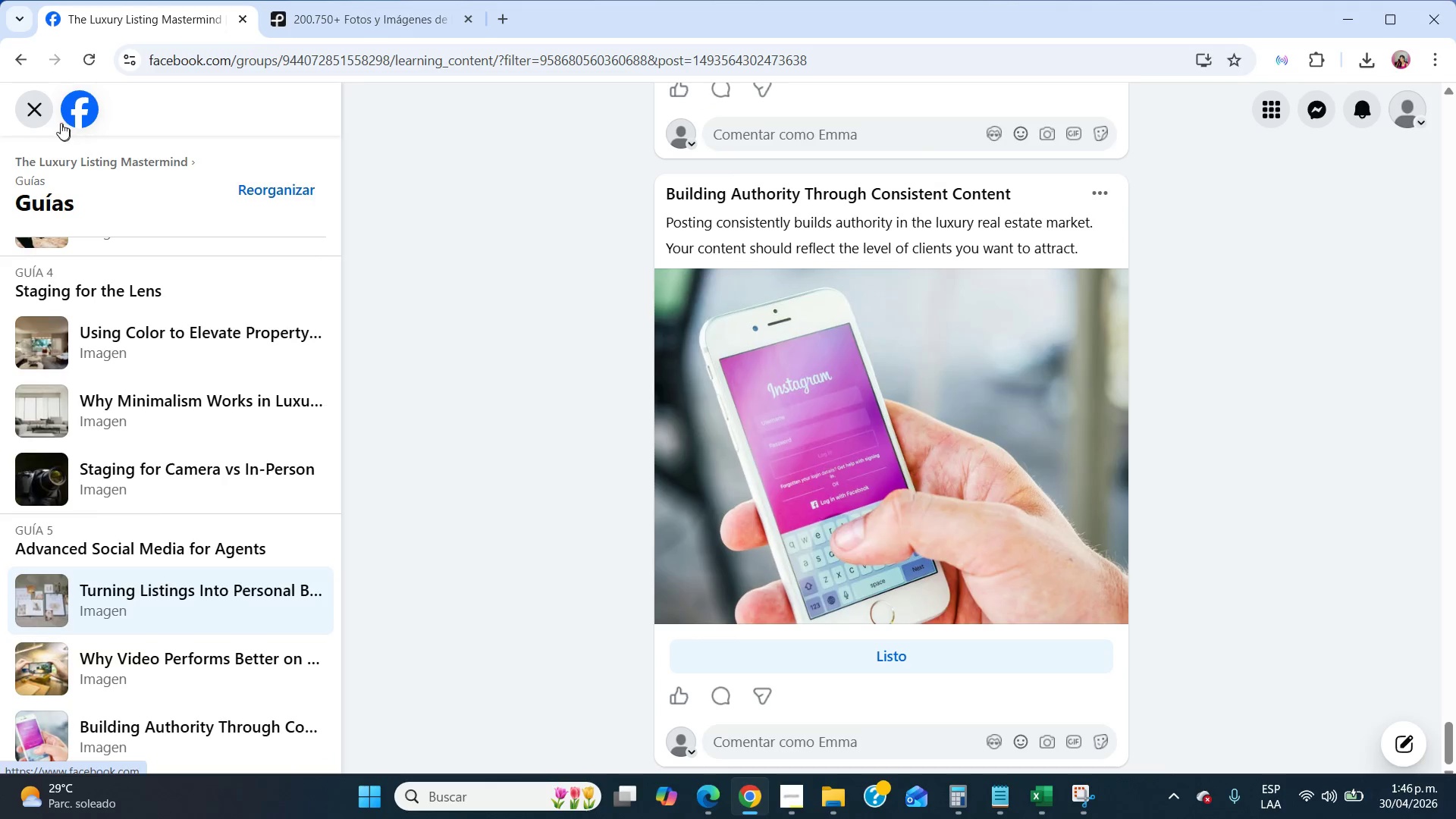 
left_click([43, 112])
 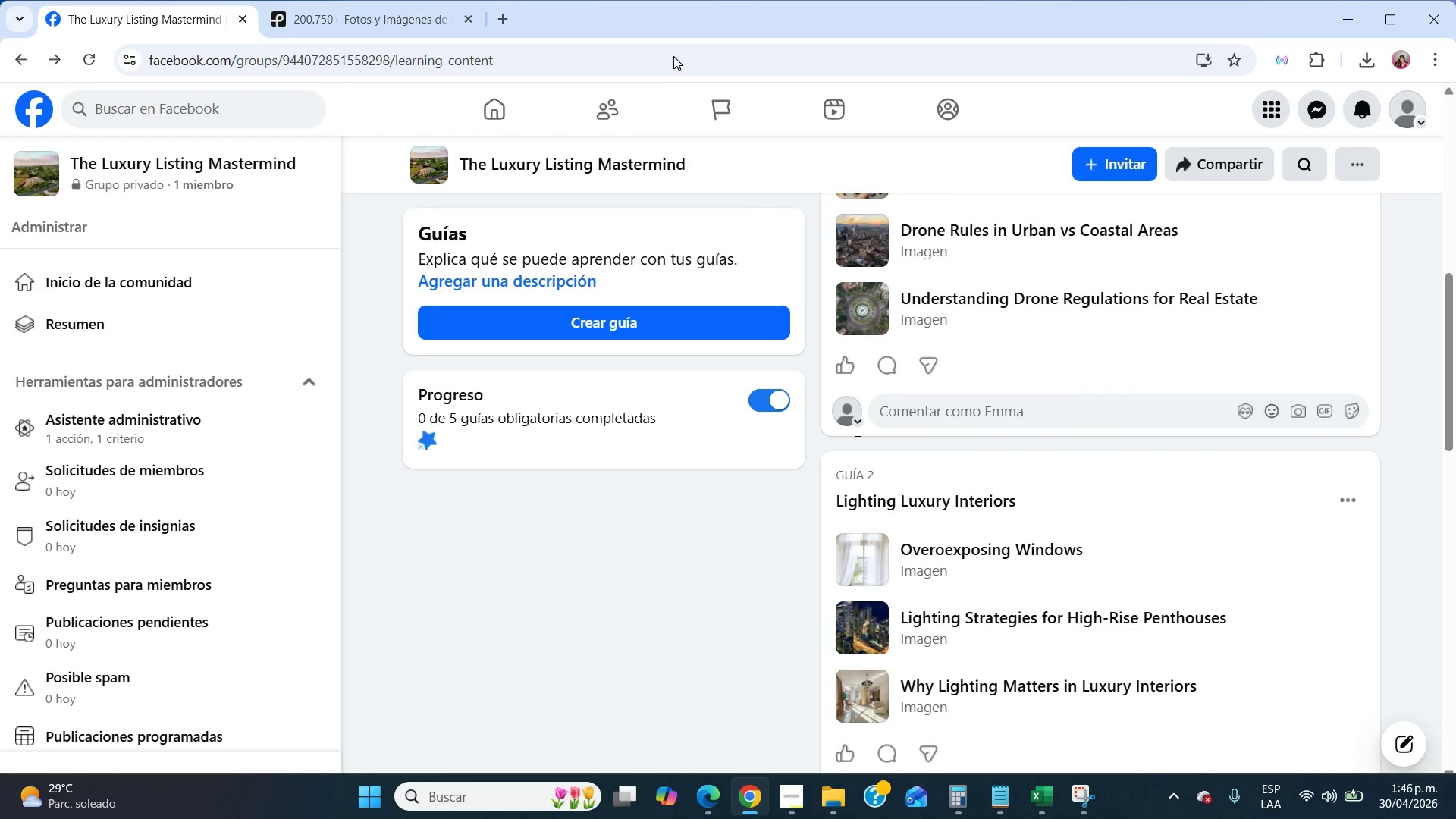 
left_click([667, 37])
 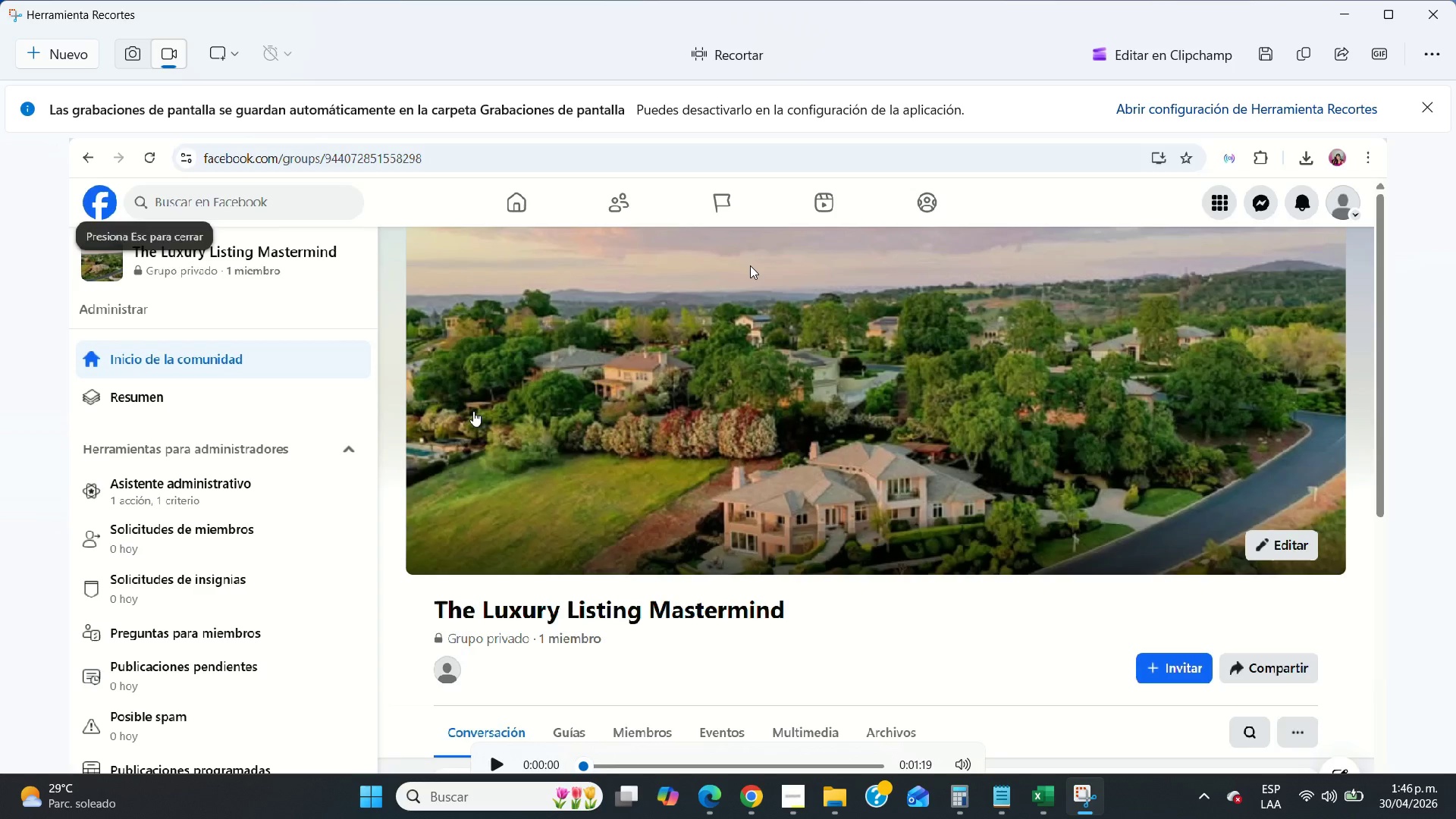 
wait(8.11)
 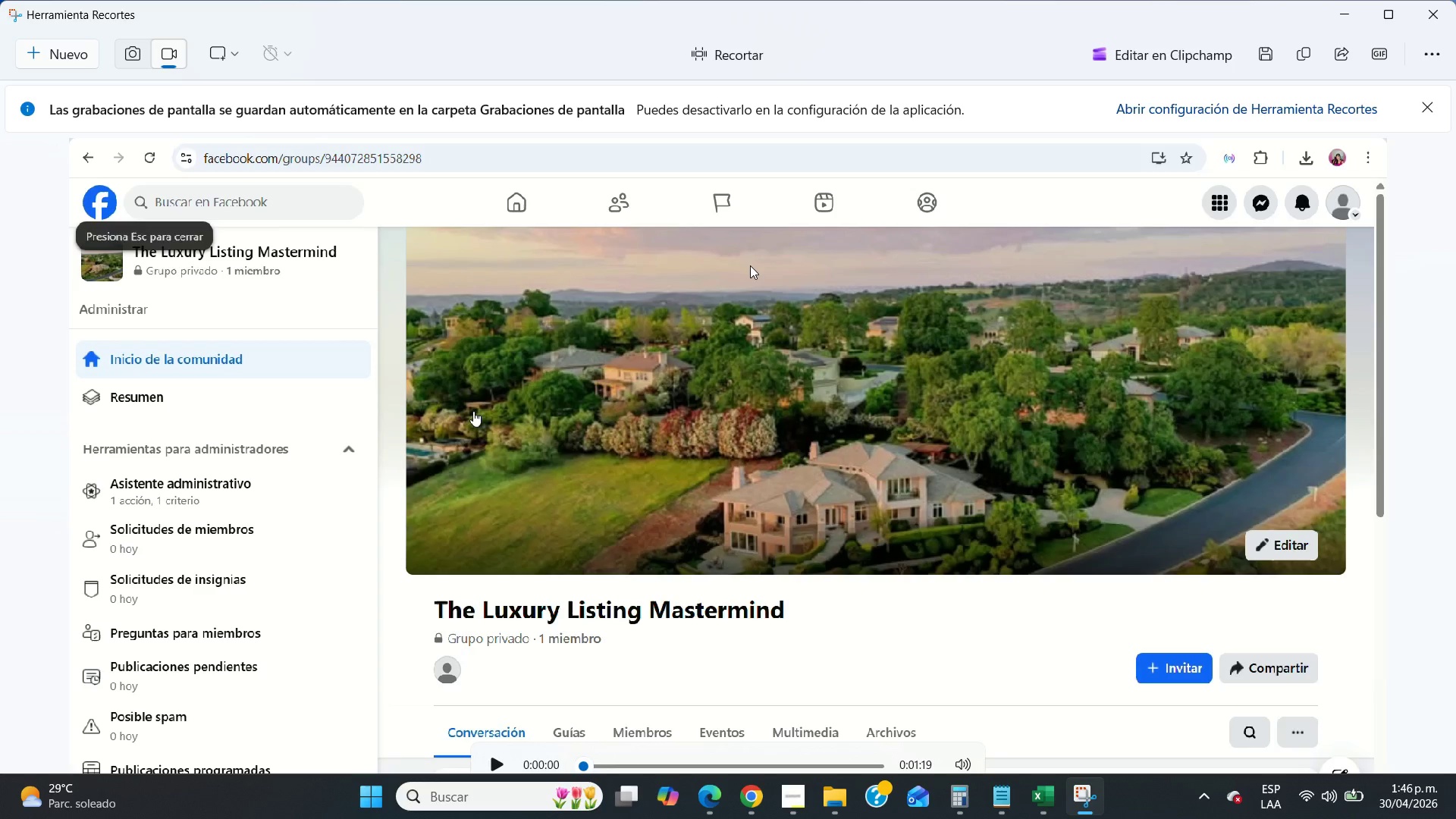 
left_click([836, 818])
 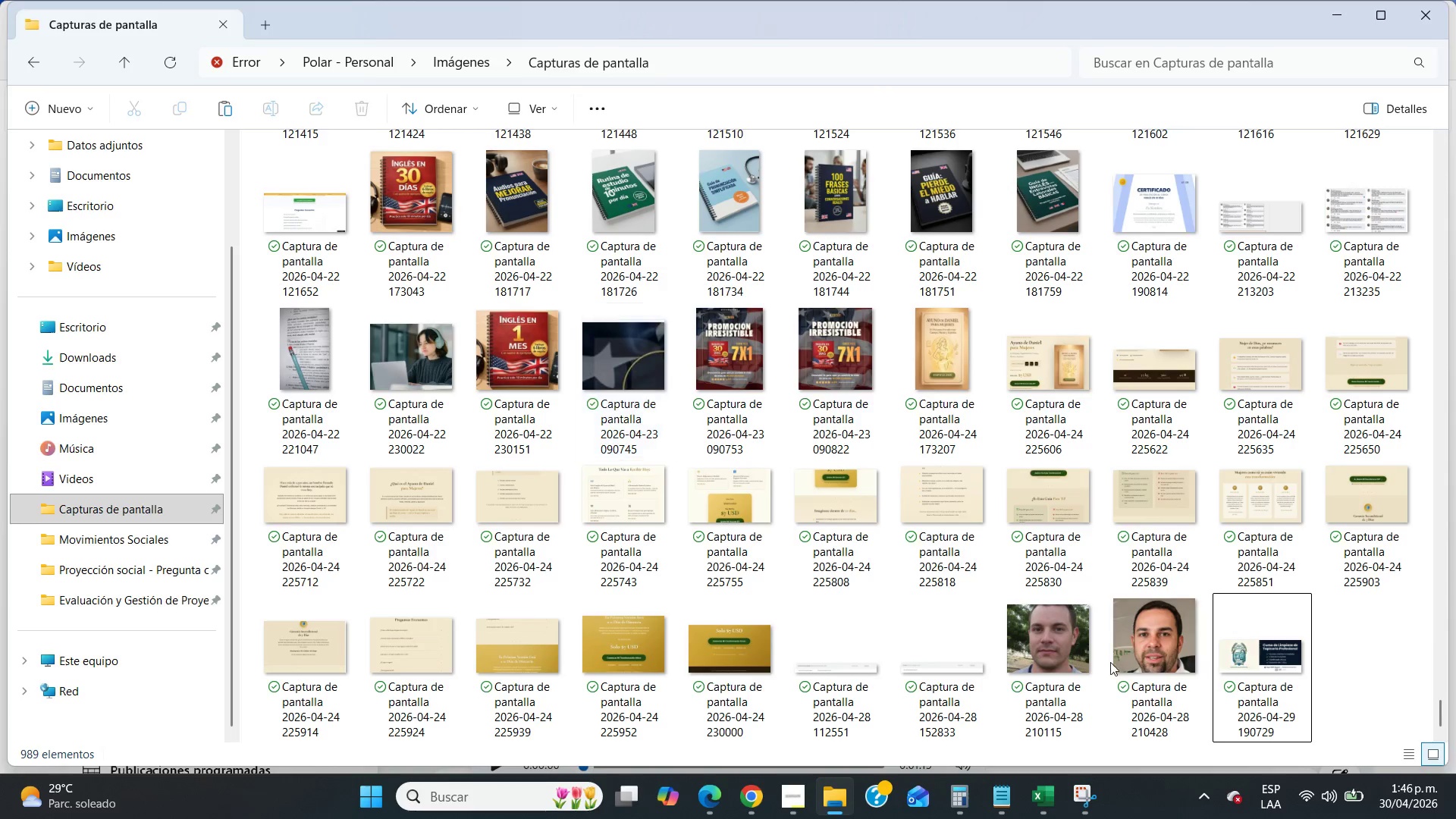 
scroll: coordinate [87, 465], scroll_direction: down, amount: 10.0
 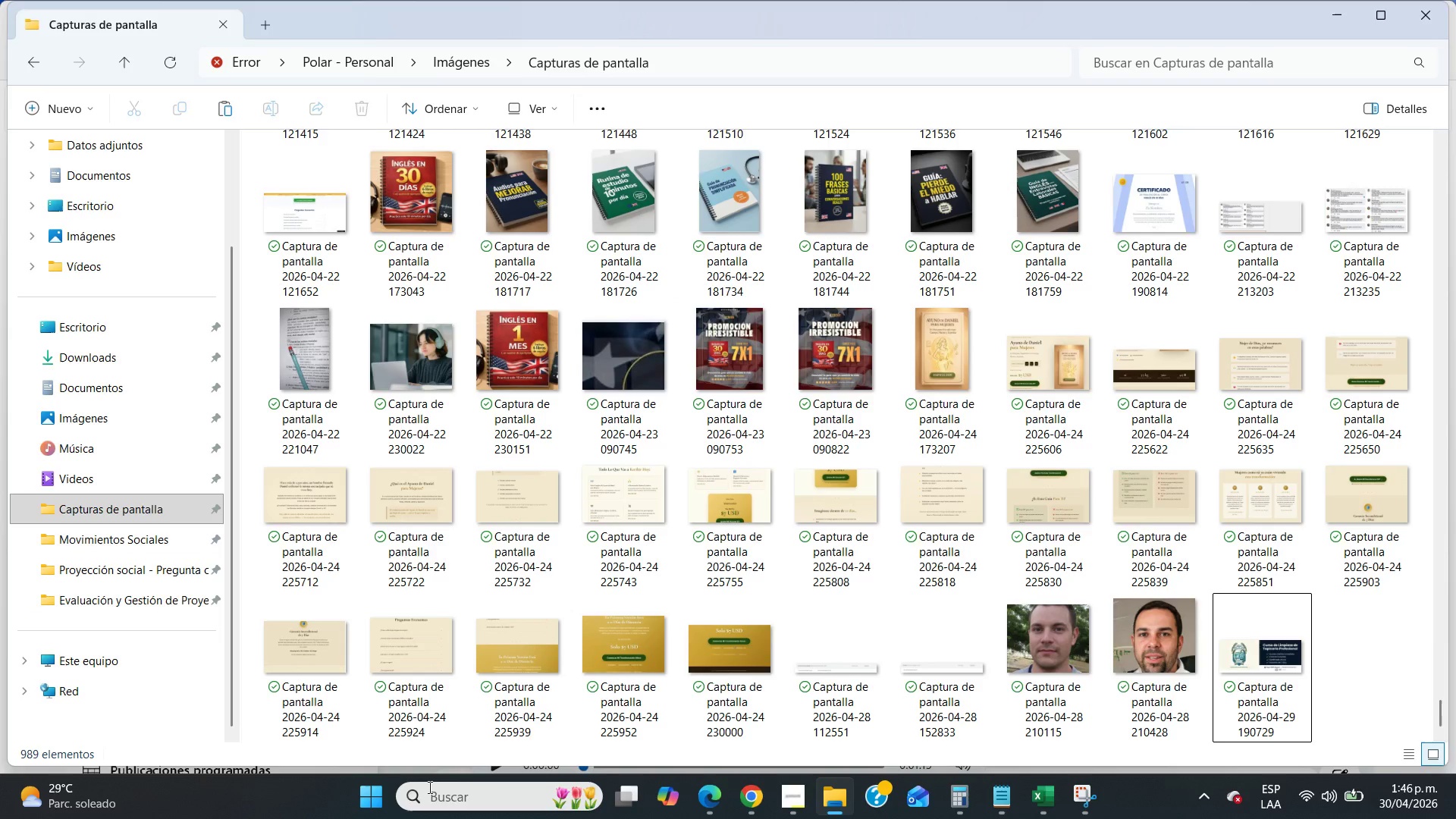 
left_click([428, 787])
 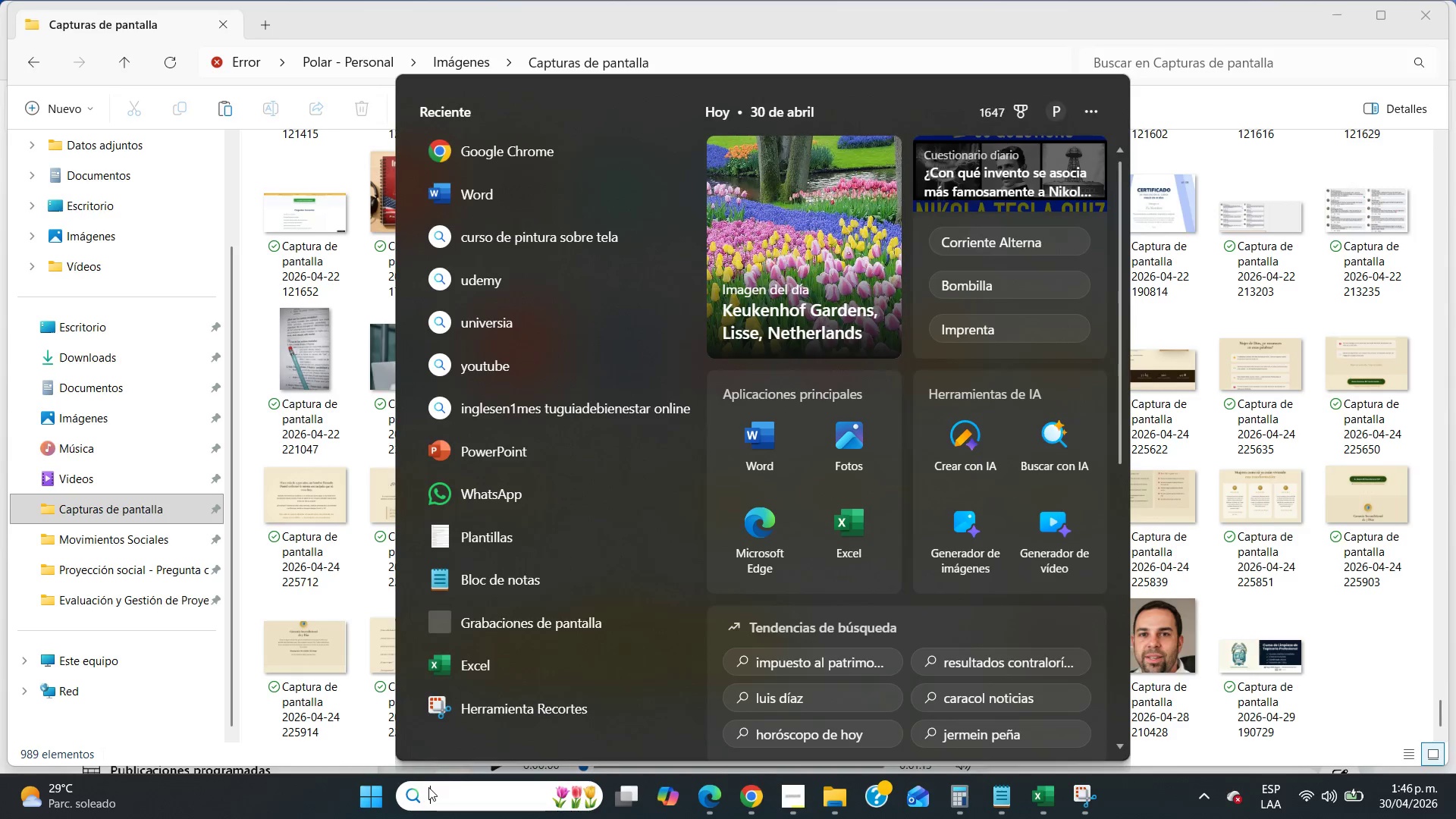 
type(graba)
 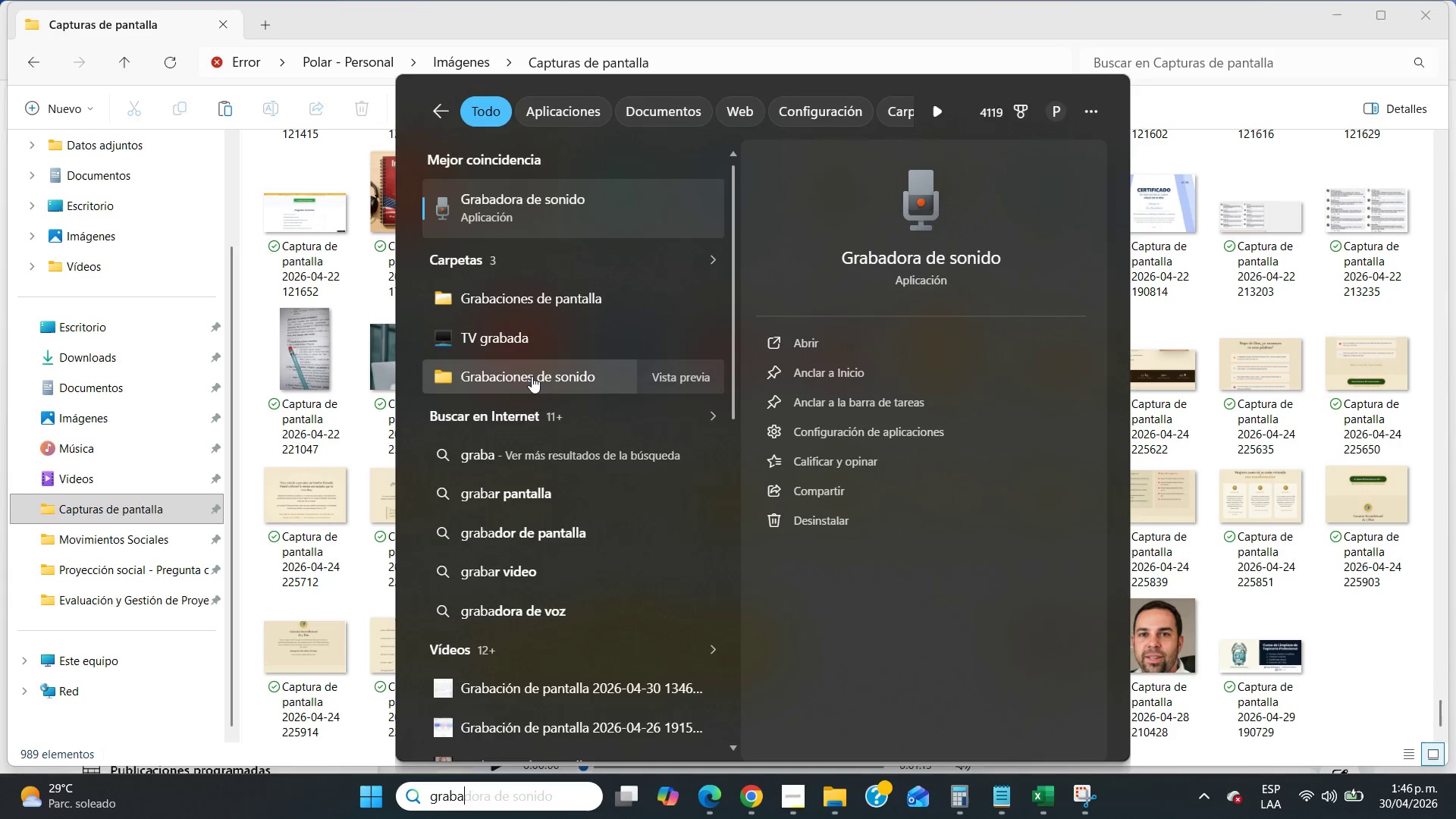 
left_click([544, 292])
 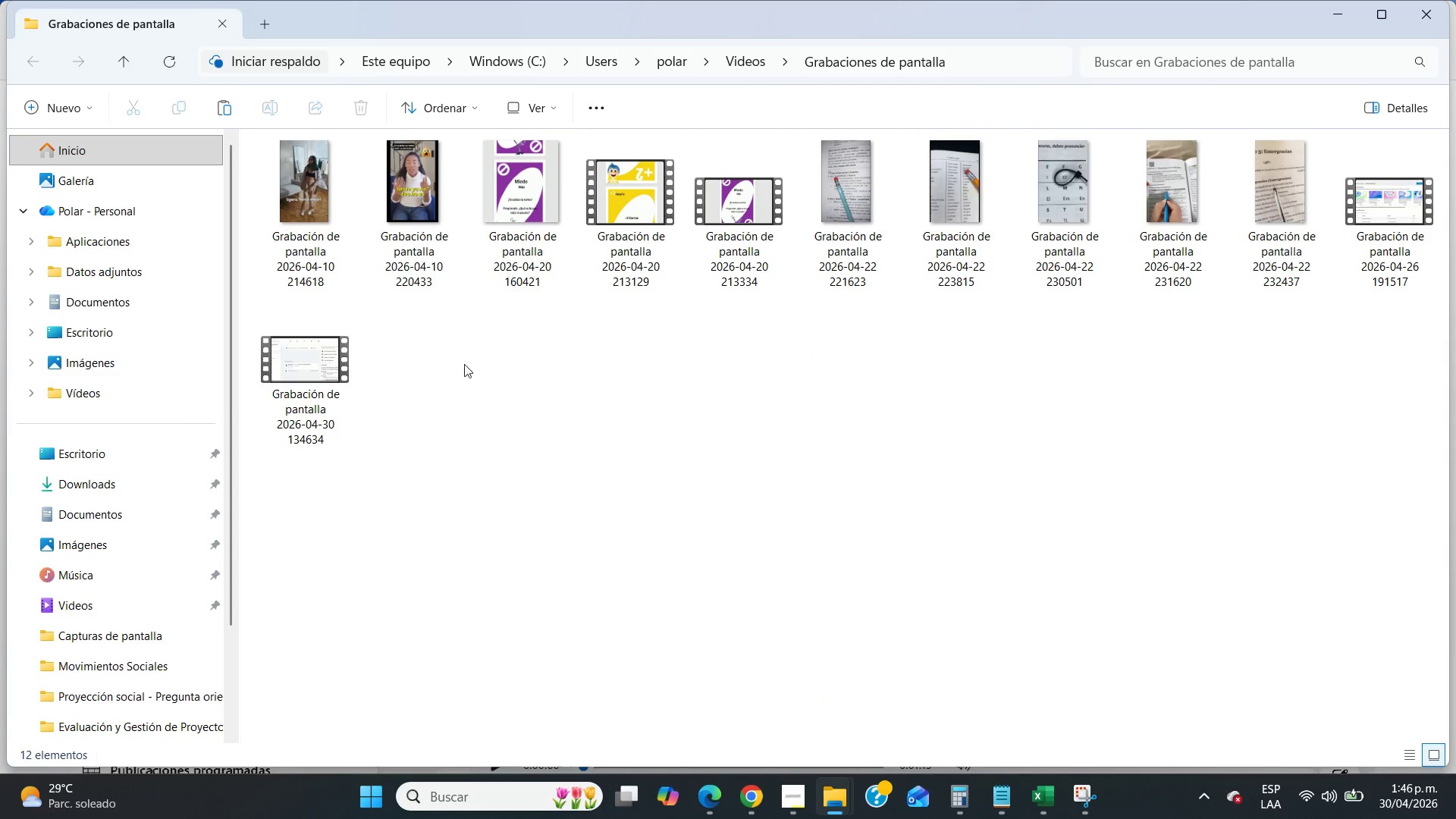 
left_click([342, 388])
 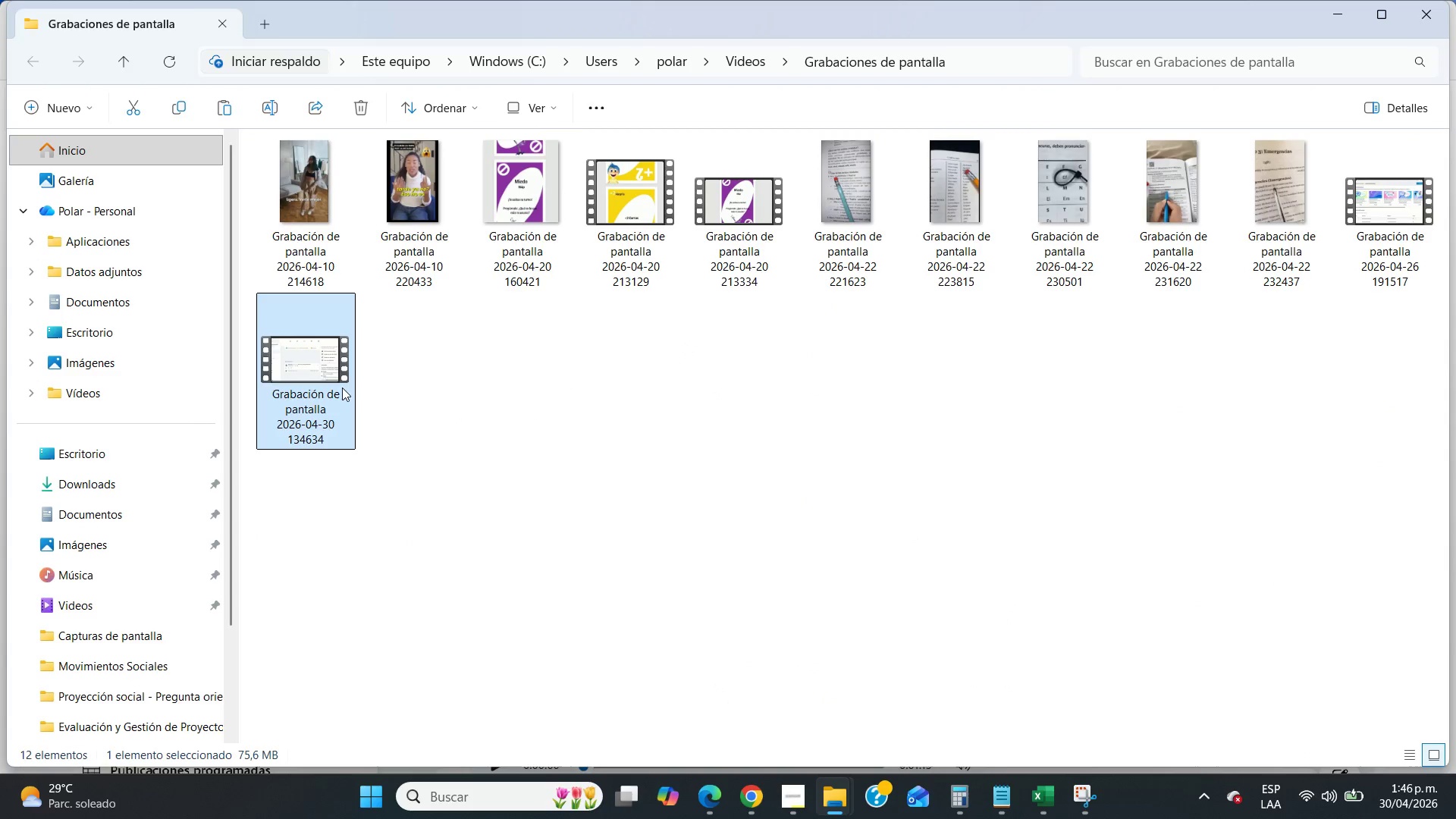 
key(Control+X)
 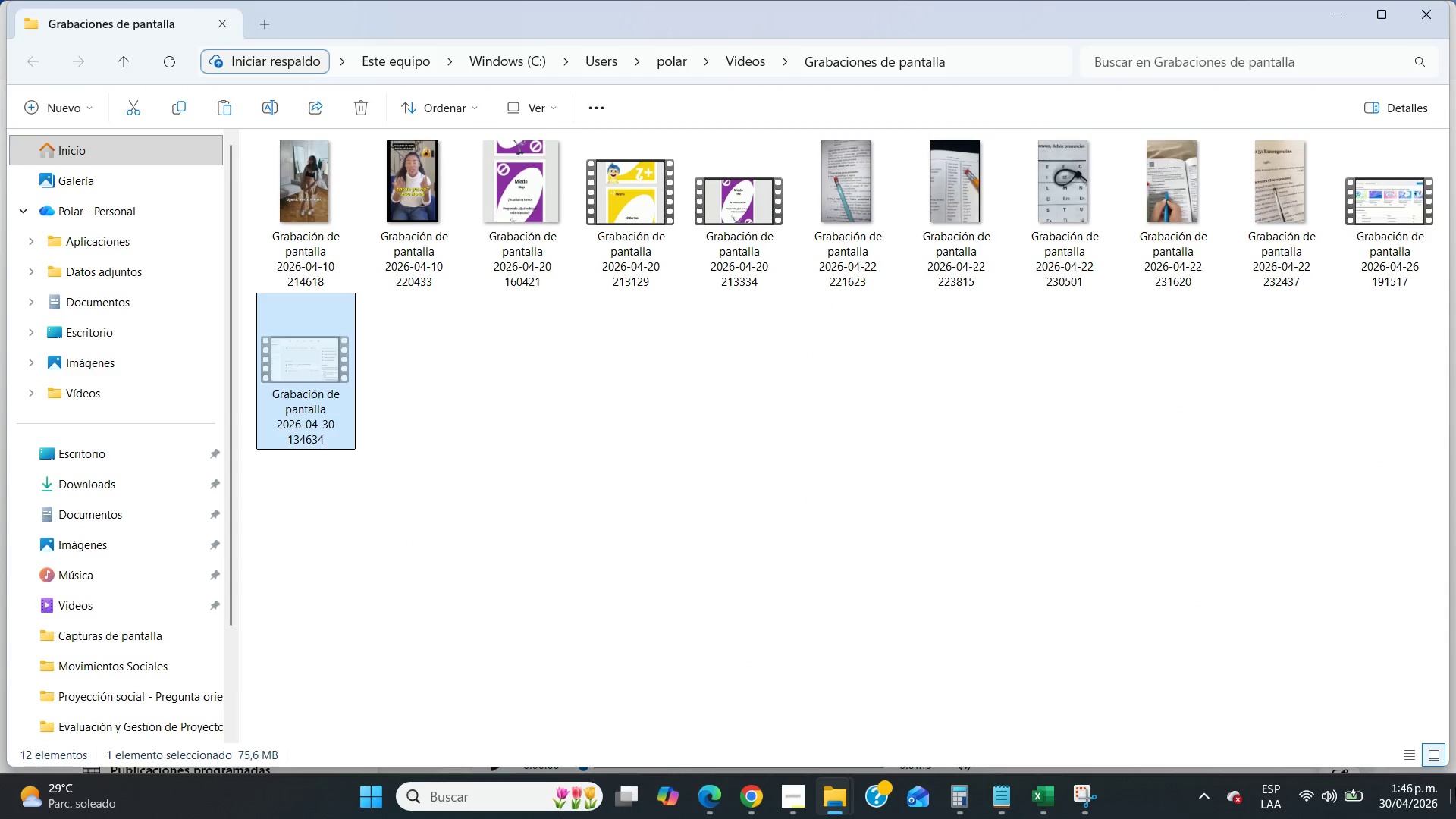 
left_click([1455, 805])
 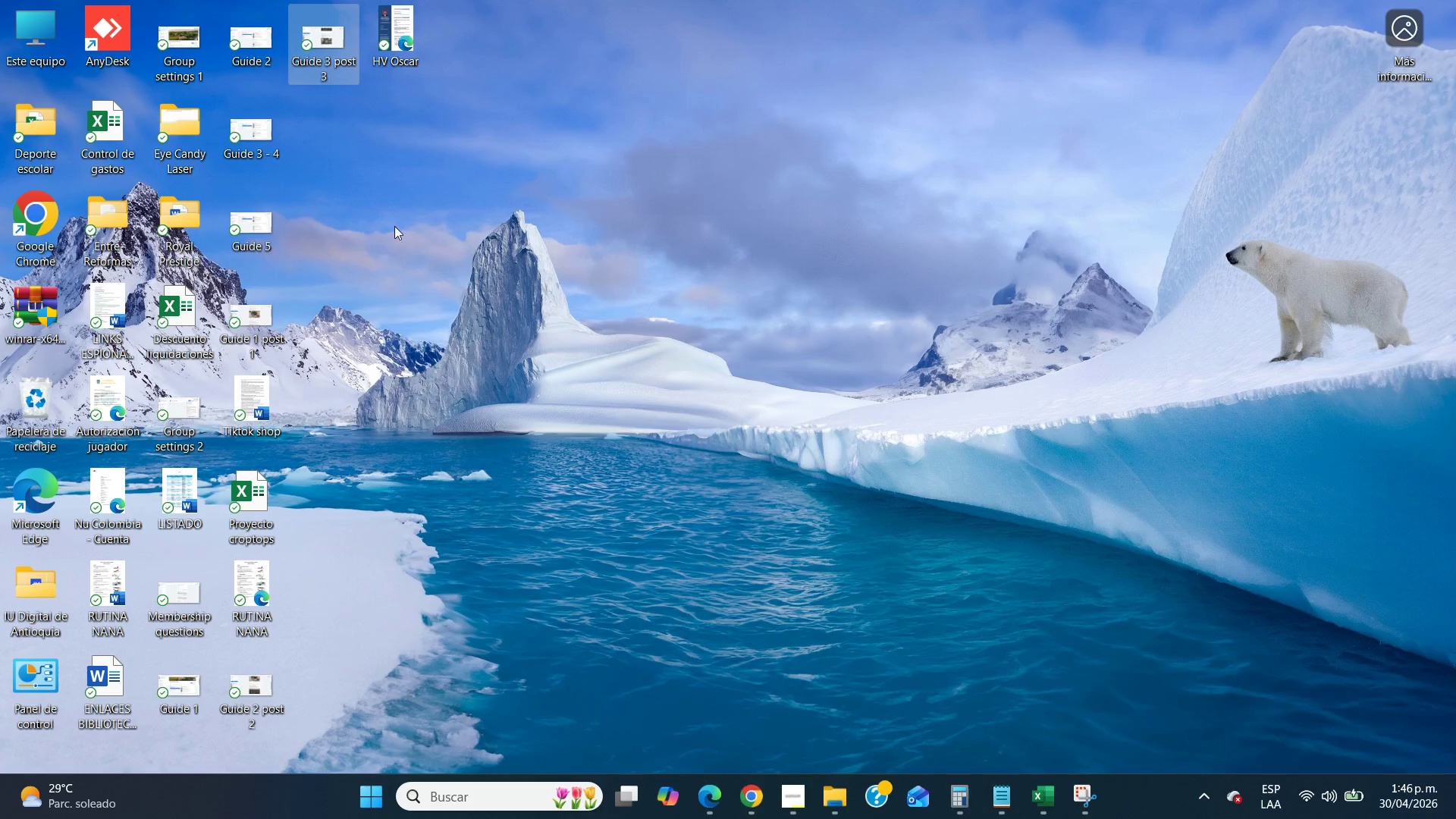 
left_click([462, 214])
 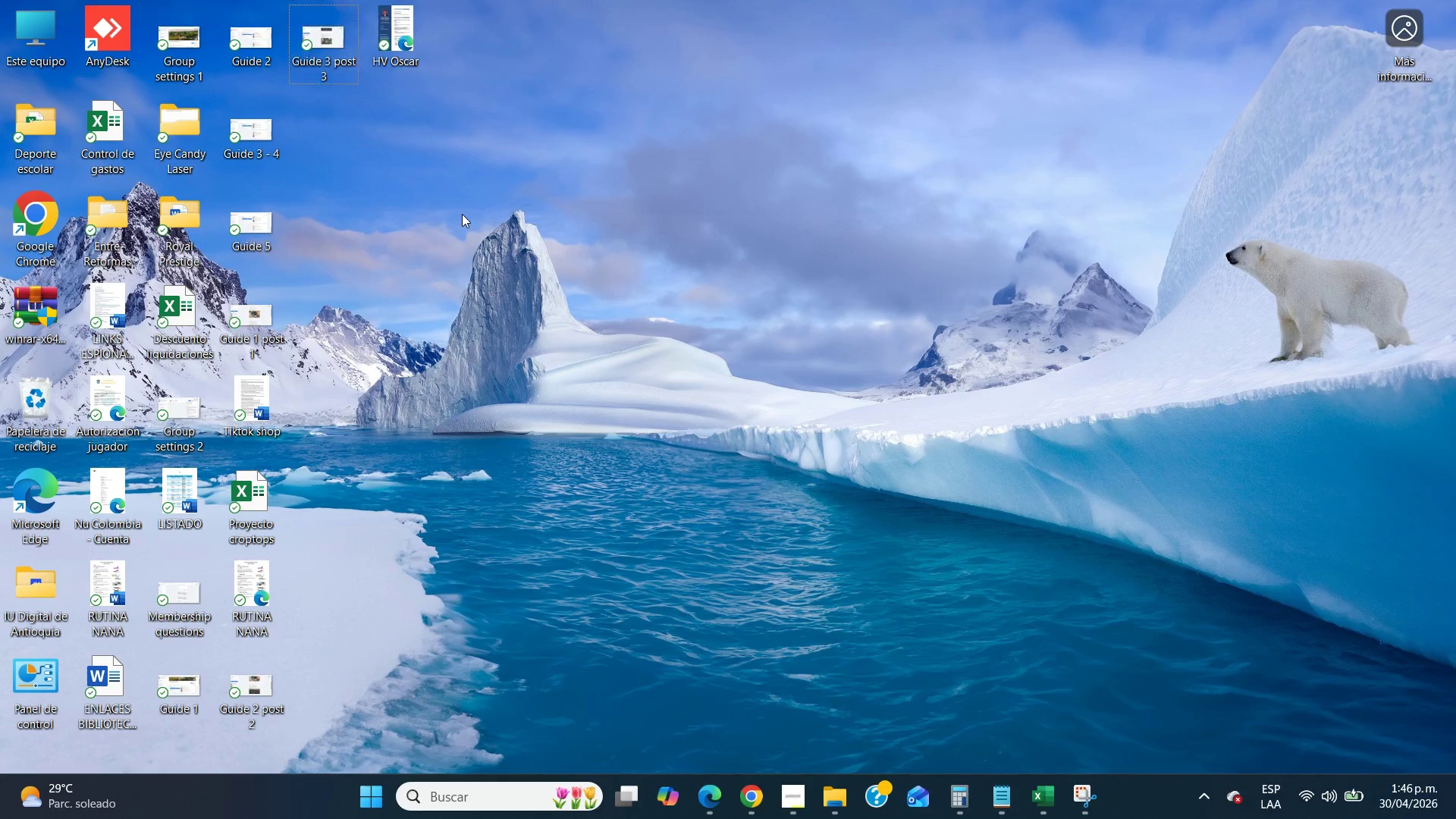 
key(Control+V)
 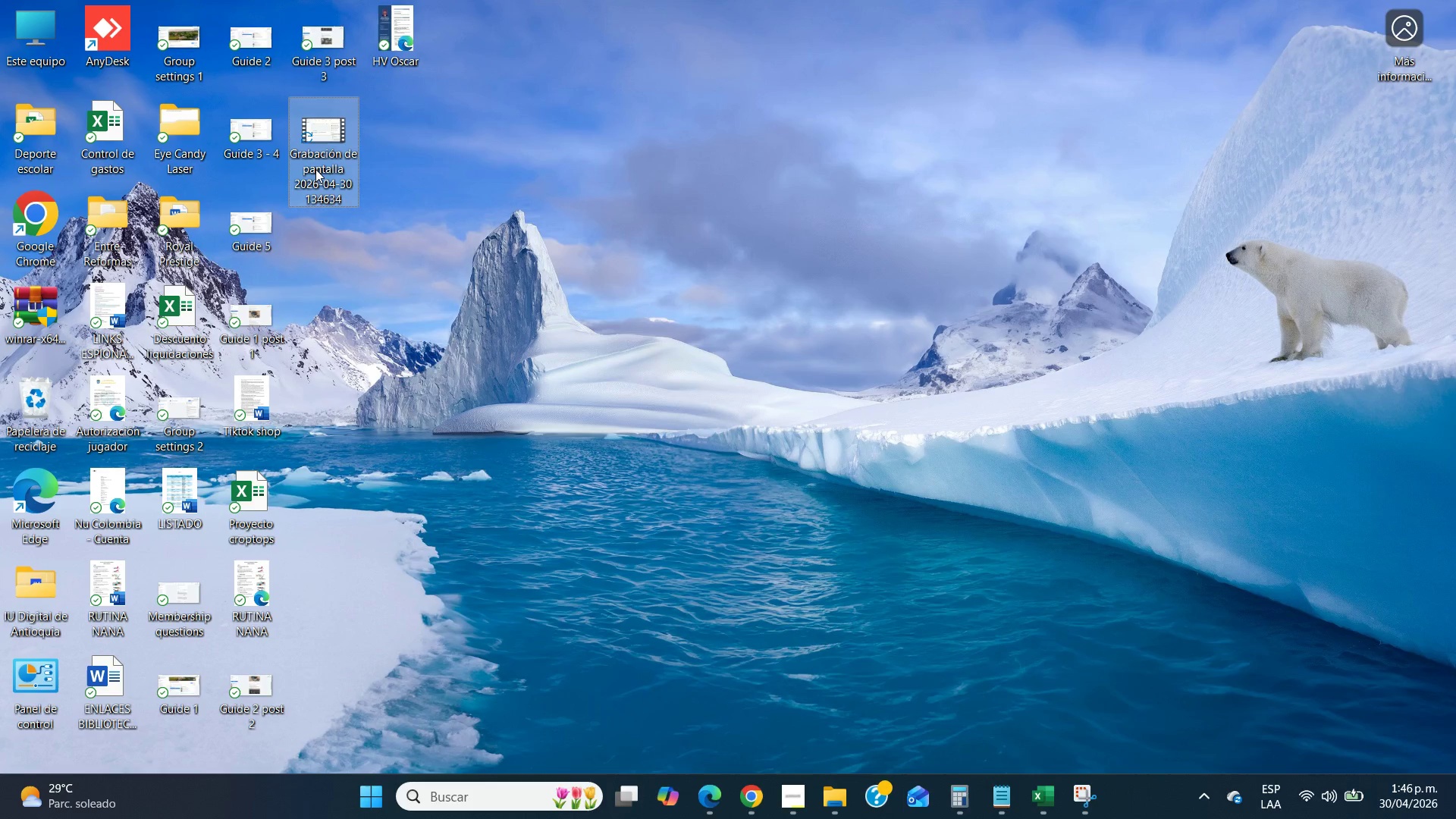 
right_click([315, 169])
 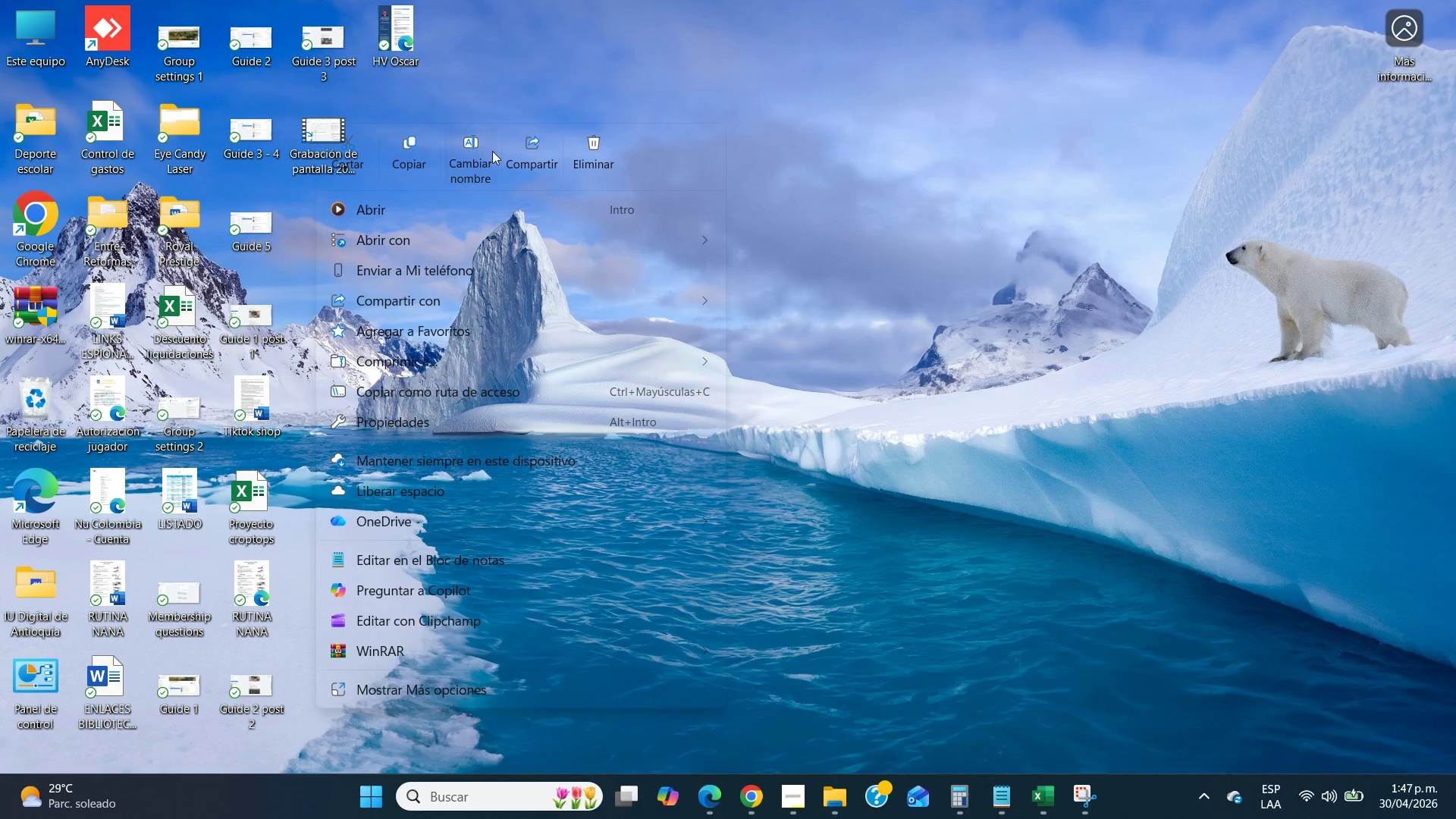 
left_click([487, 151])
 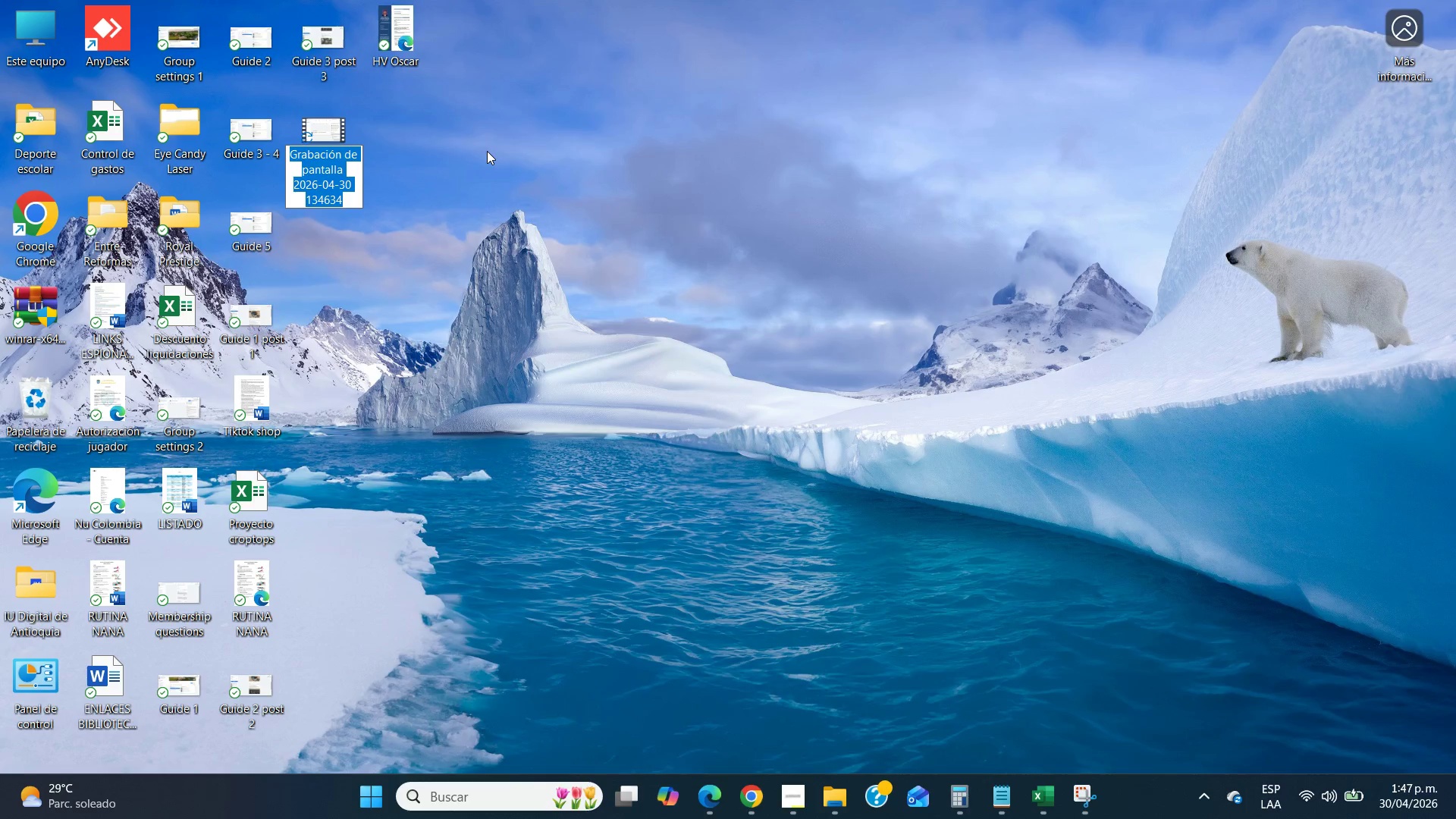 
type(Group settings, guides, posts)
 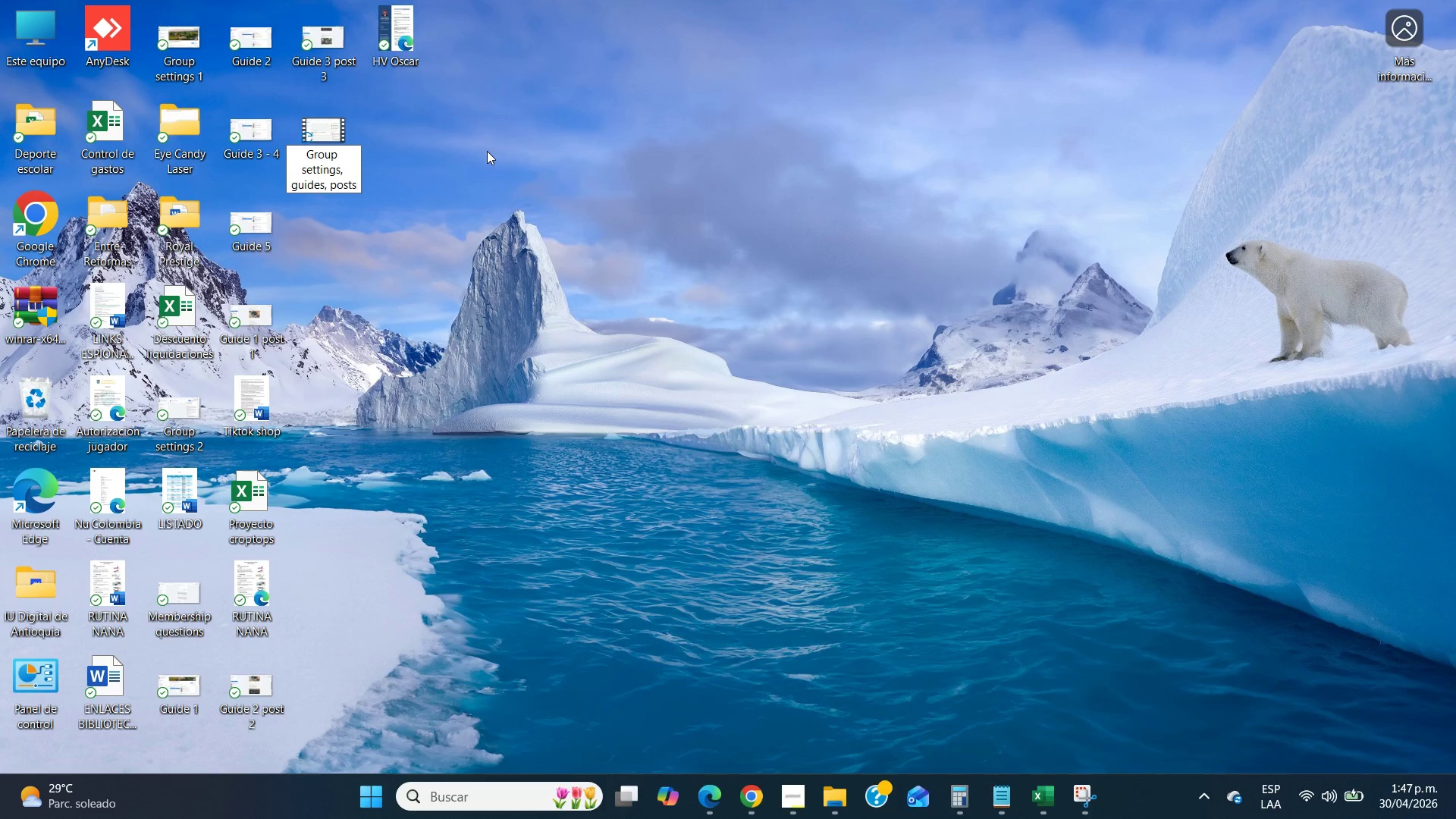 
left_click([487, 151])
 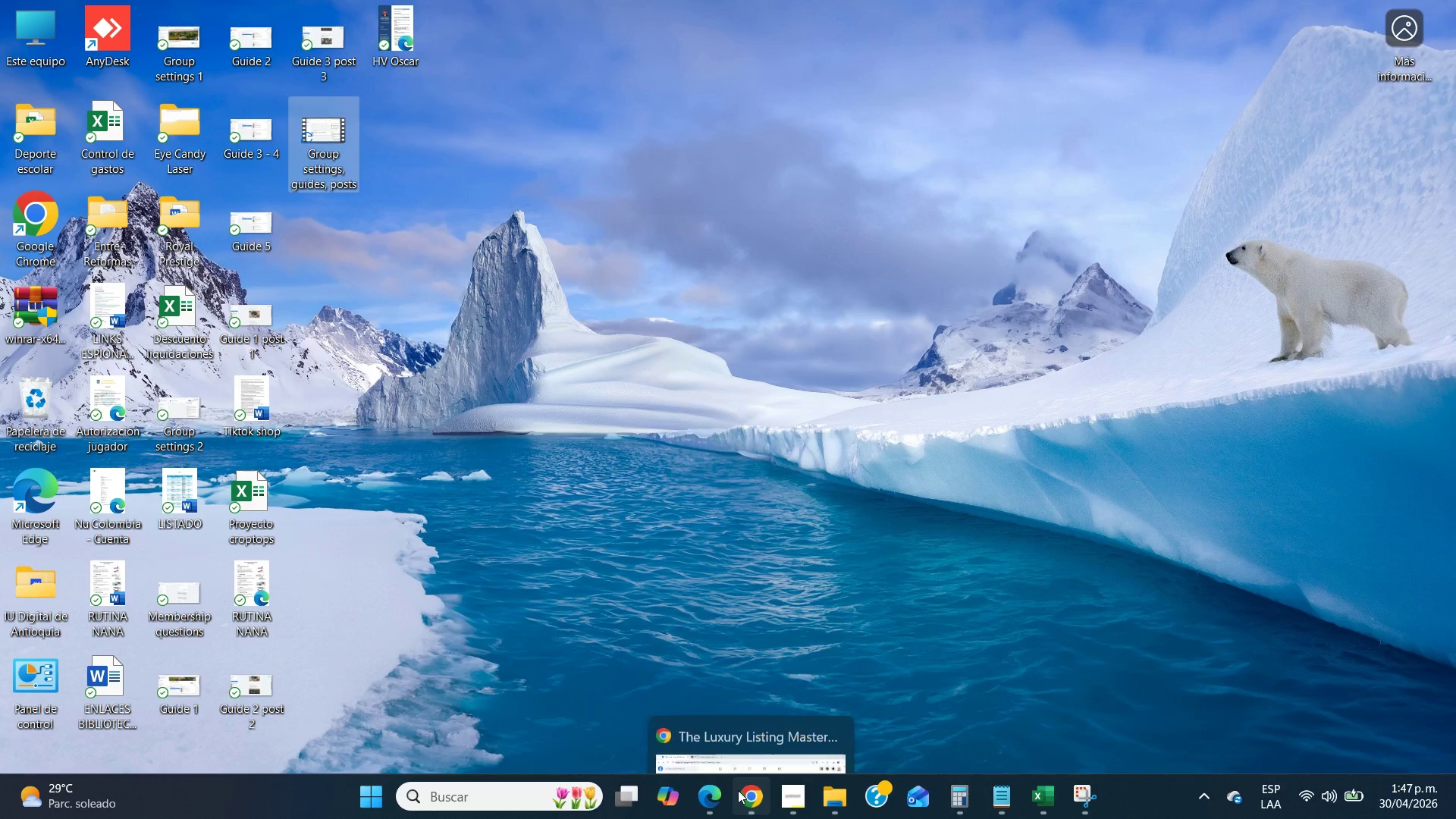 
left_click([738, 790])
 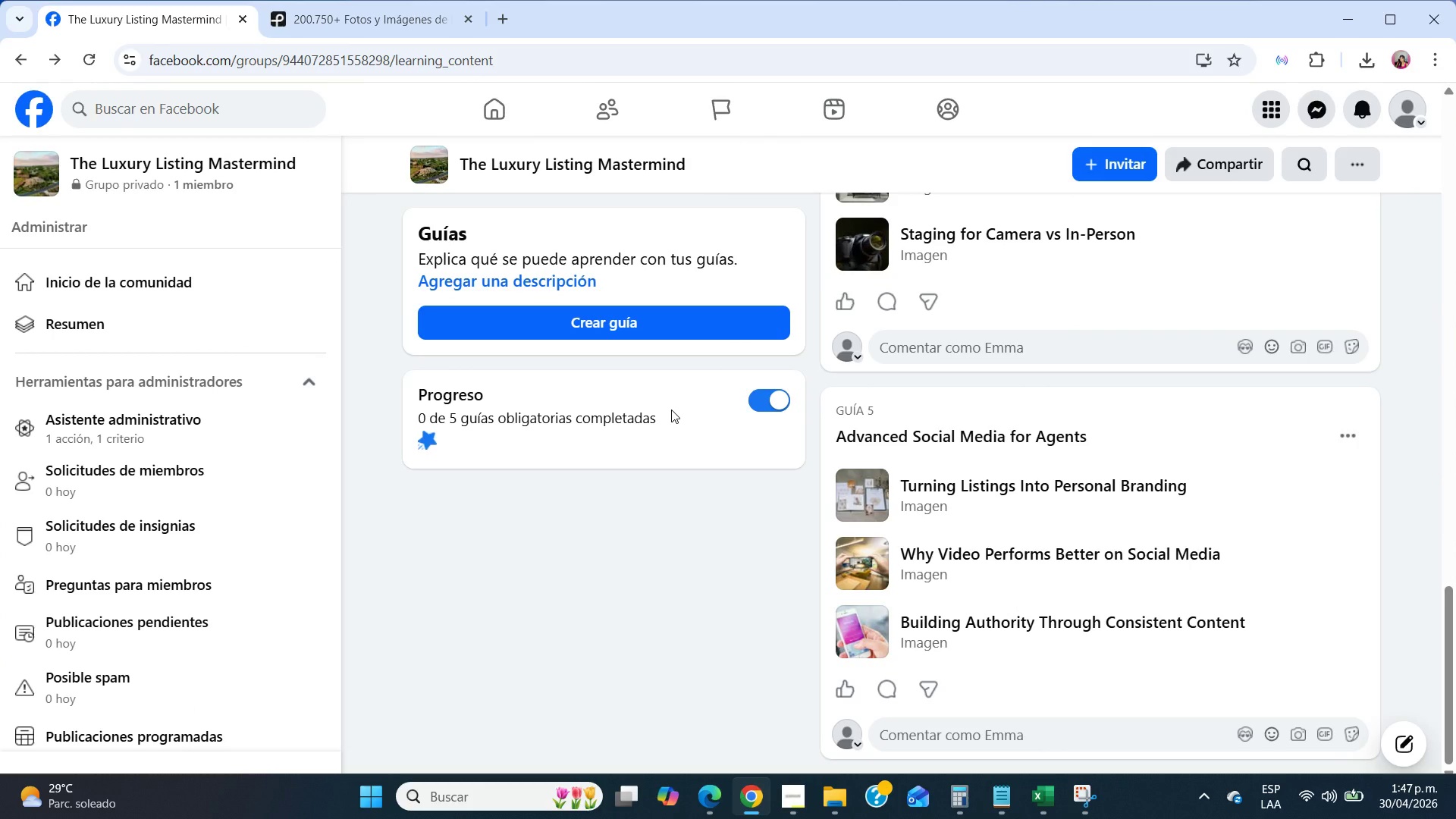 
wait(42.34)
 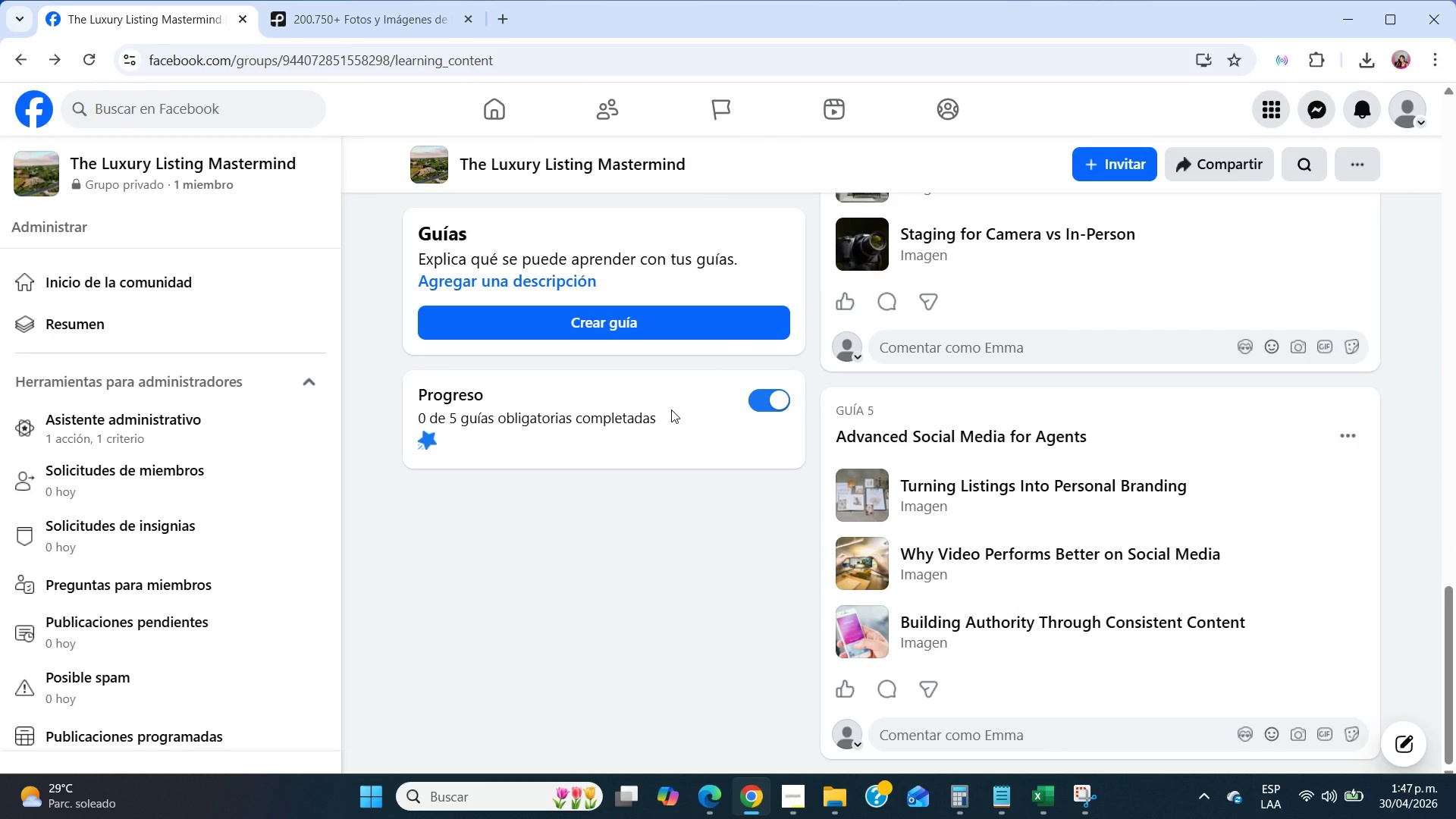 
scroll: coordinate [670, 410], scroll_direction: down, amount: 1.0
 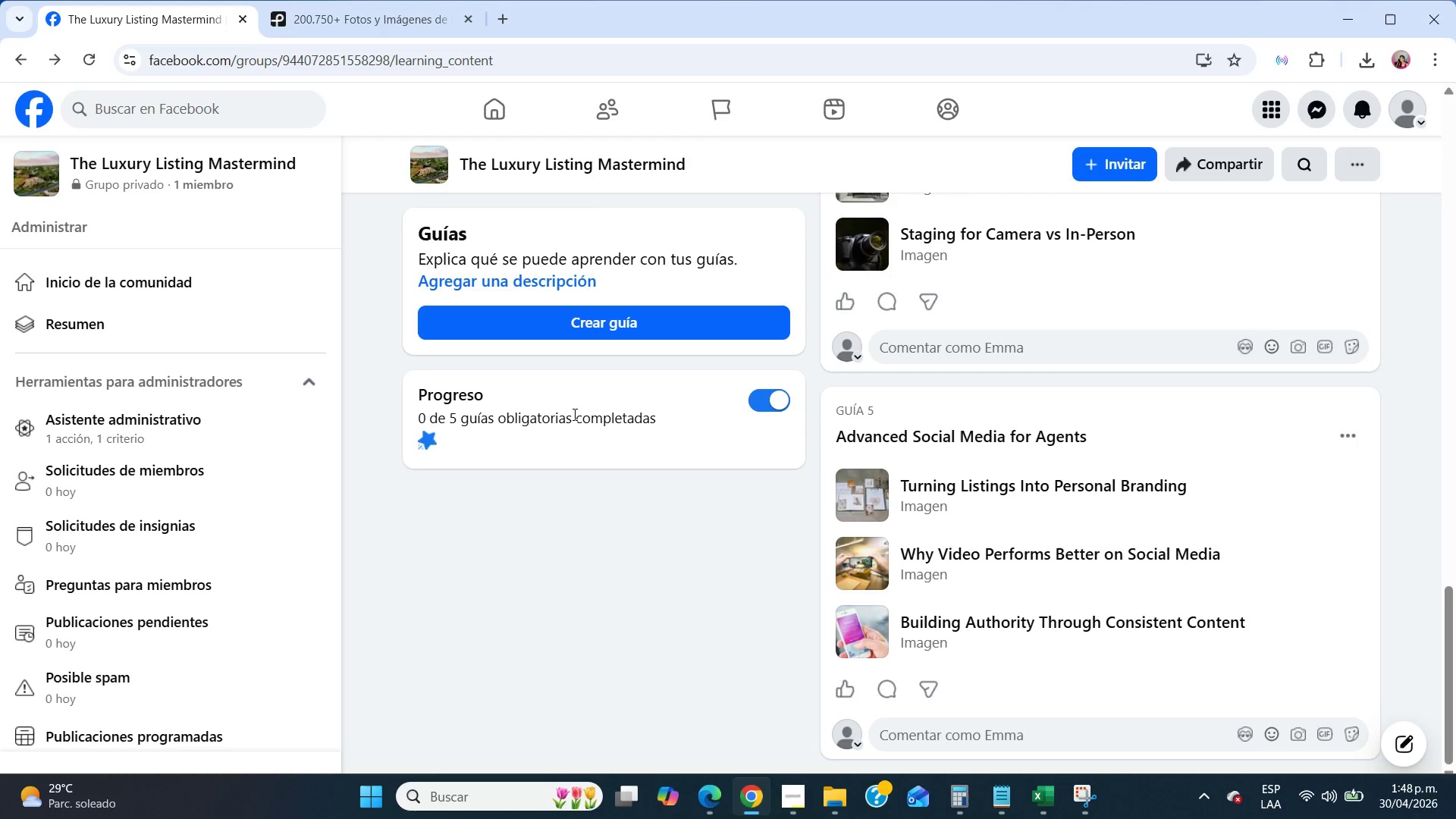 
wait(55.23)
 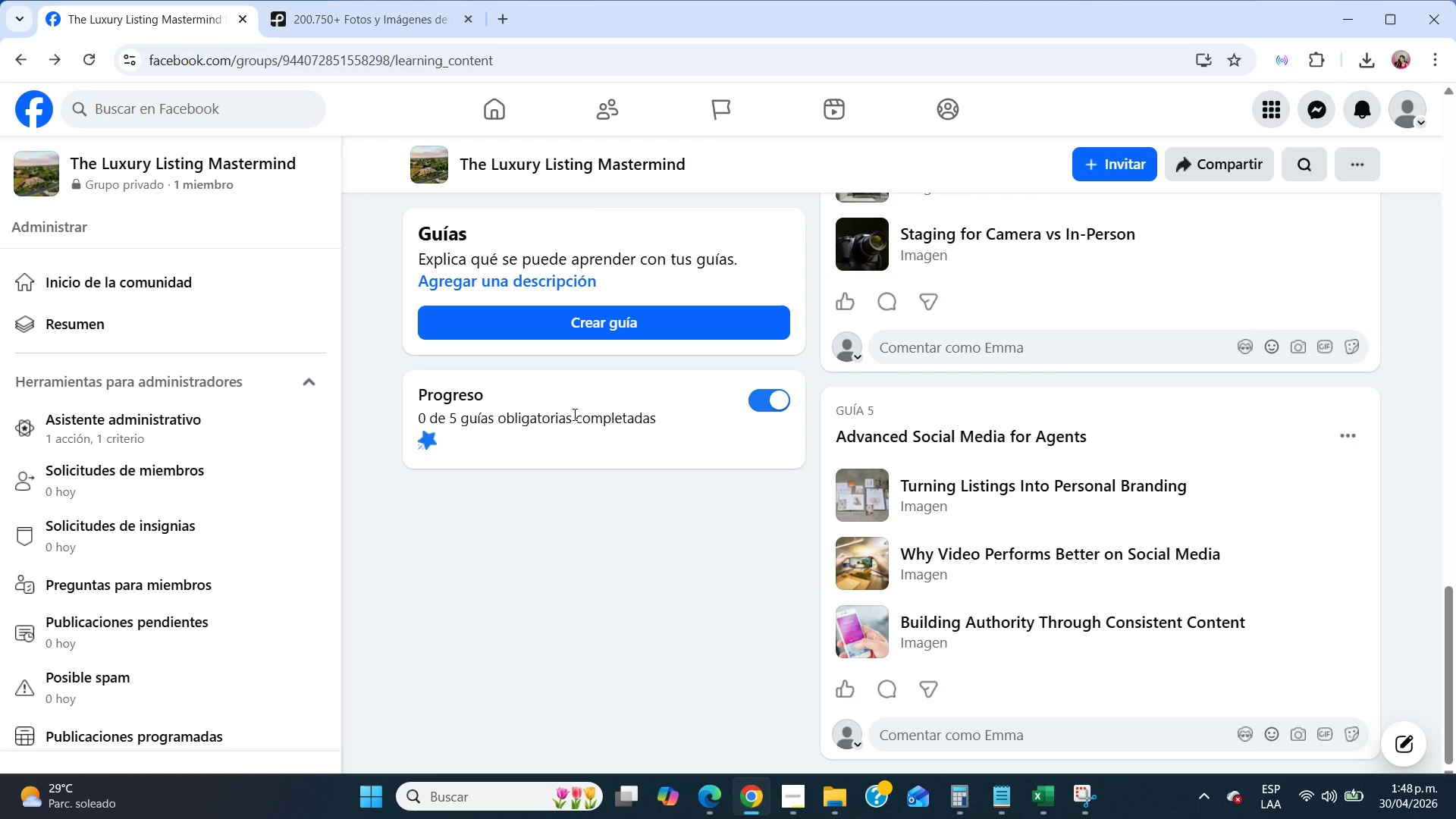 
scroll: coordinate [474, 410], scroll_direction: up, amount: 7.0
 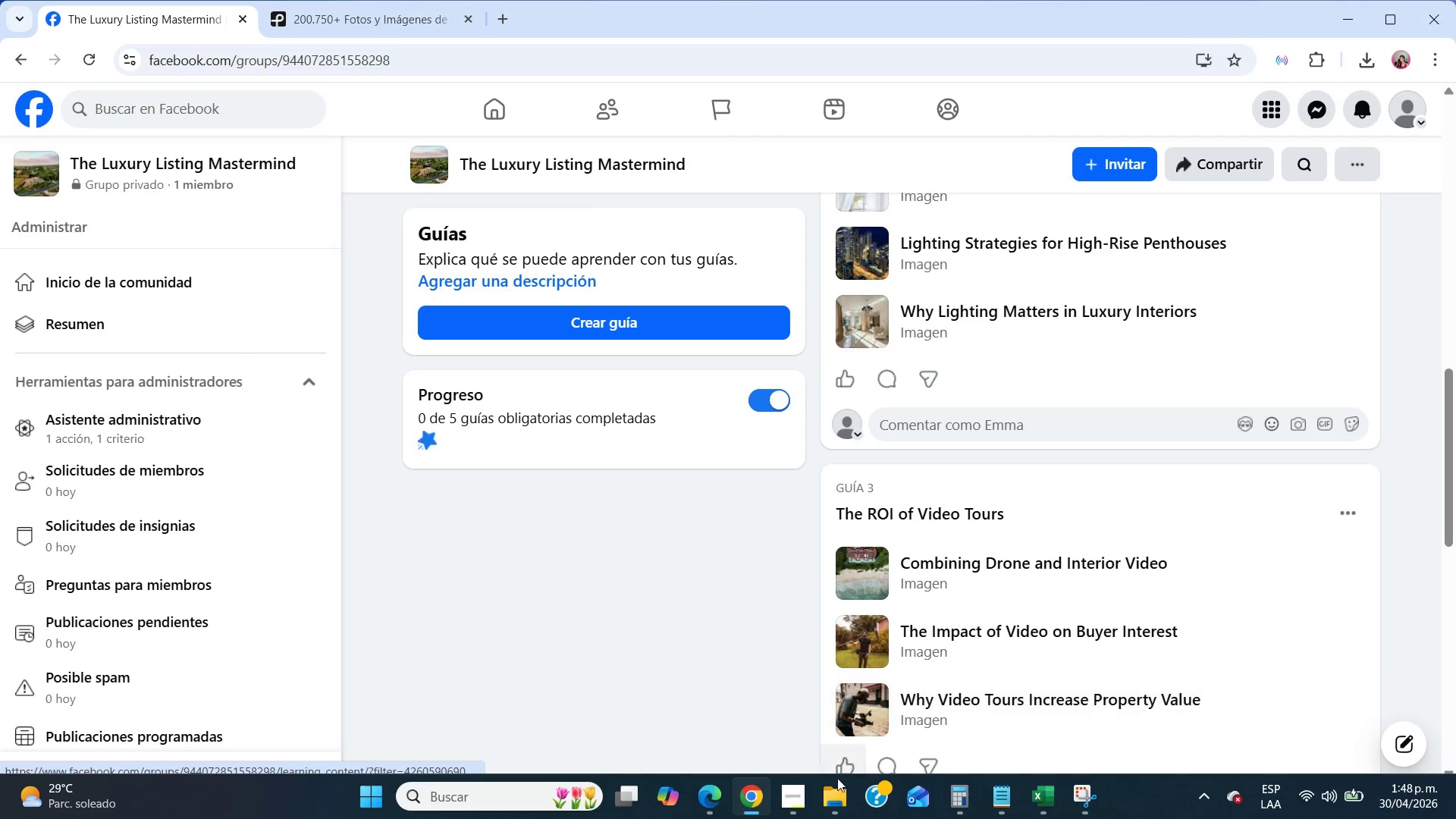 
left_click([801, 799])